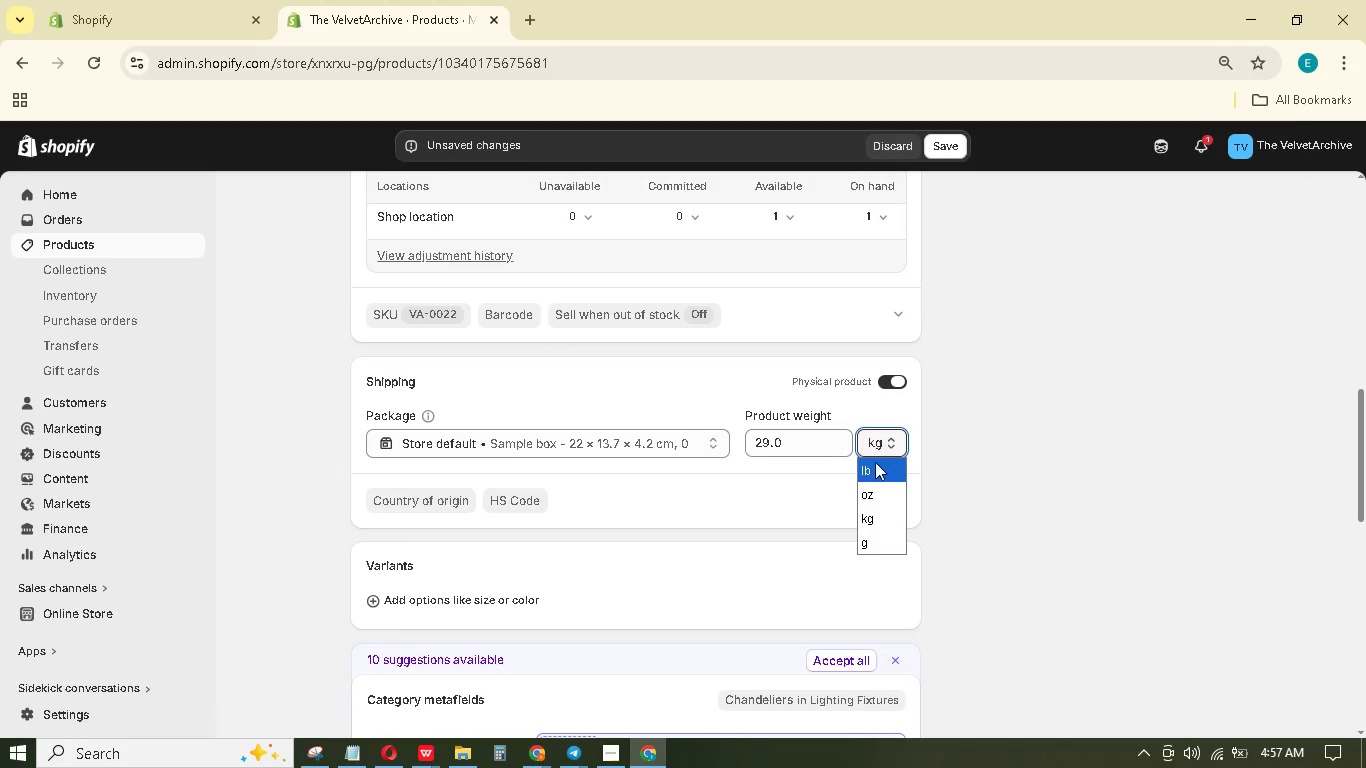 
left_click([875, 462])
 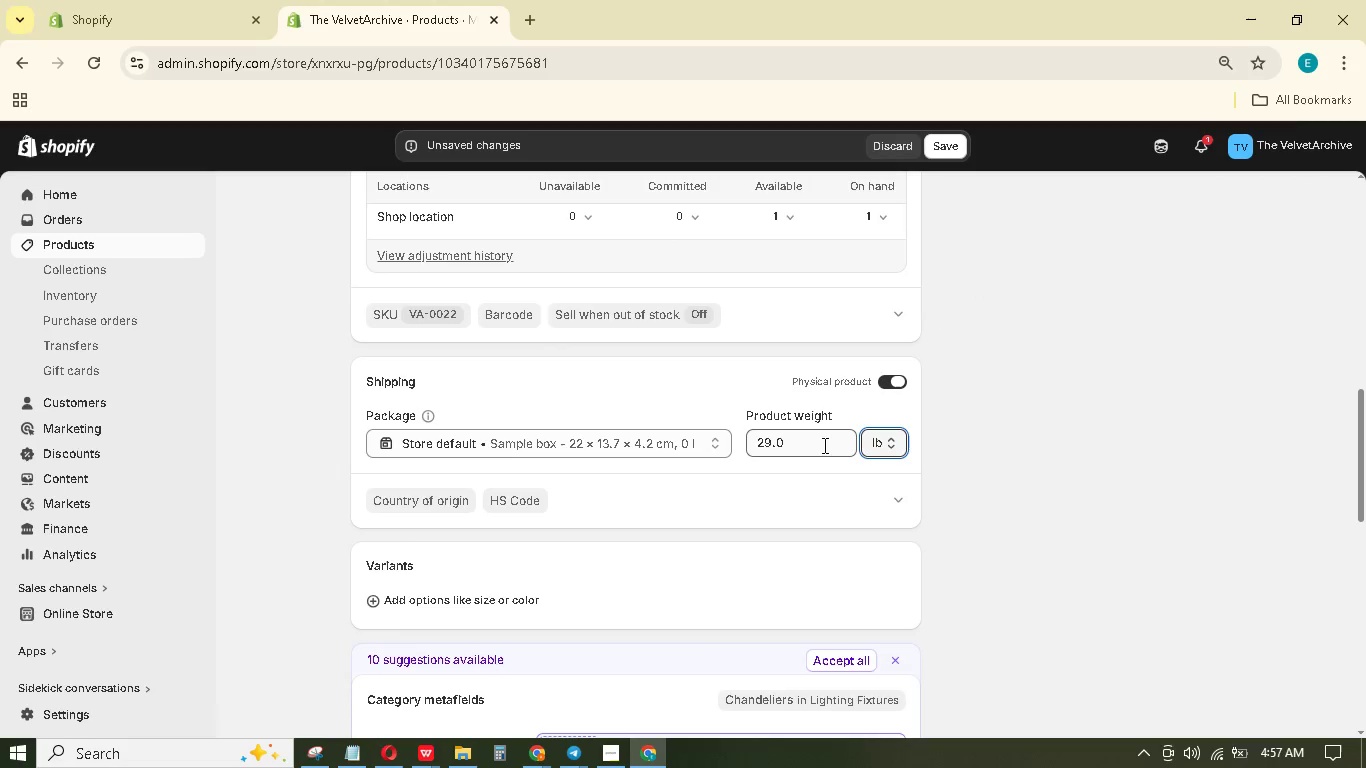 
left_click_drag(start_coordinate=[813, 443], to_coordinate=[755, 443])
 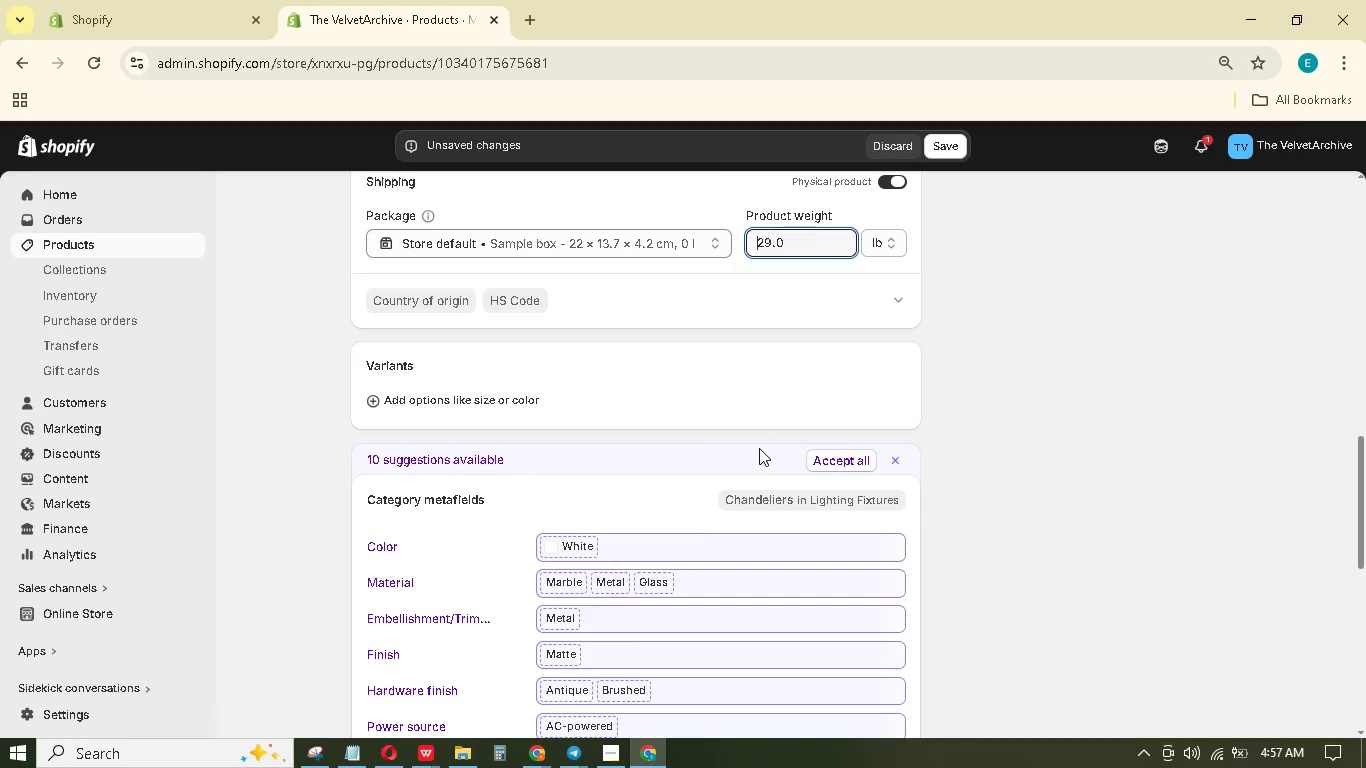 
left_click([755, 443])
 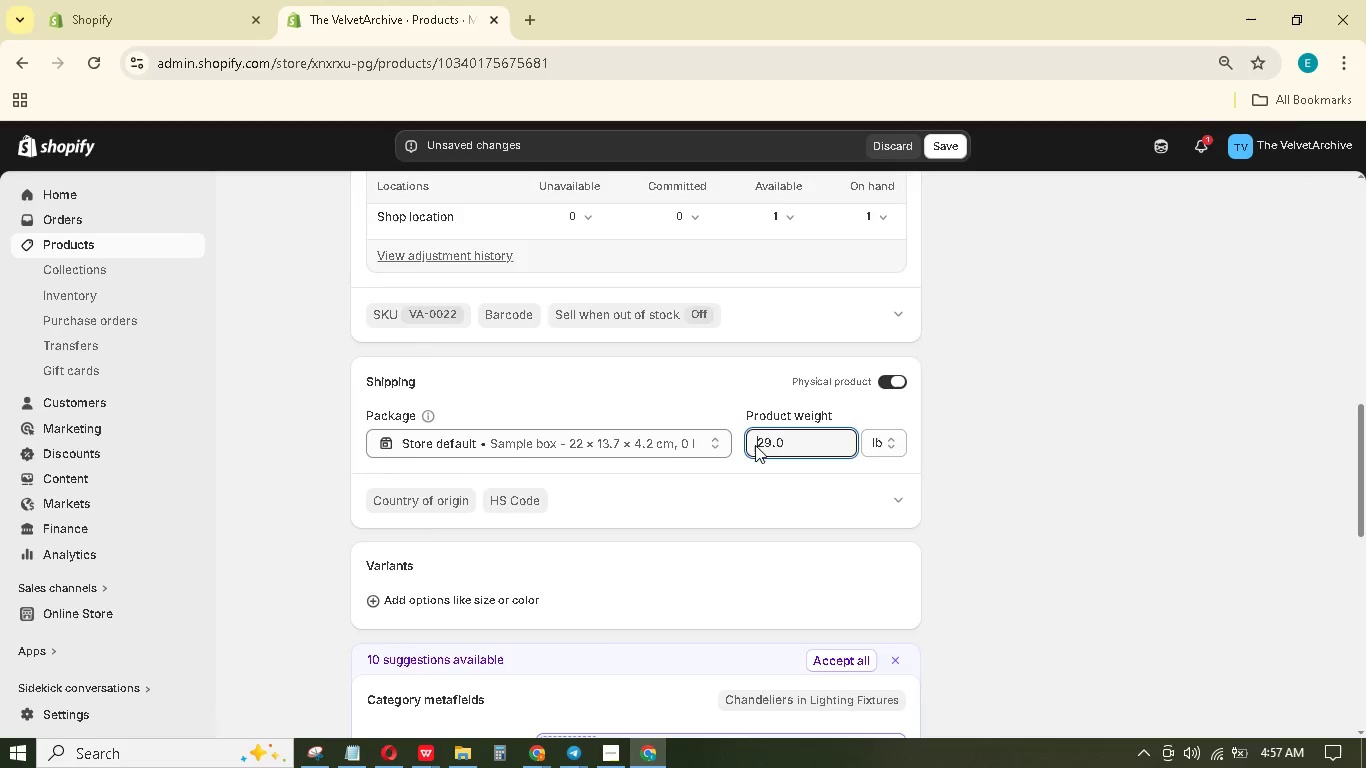 
scroll: coordinate [761, 451], scroll_direction: down, amount: 12.0
 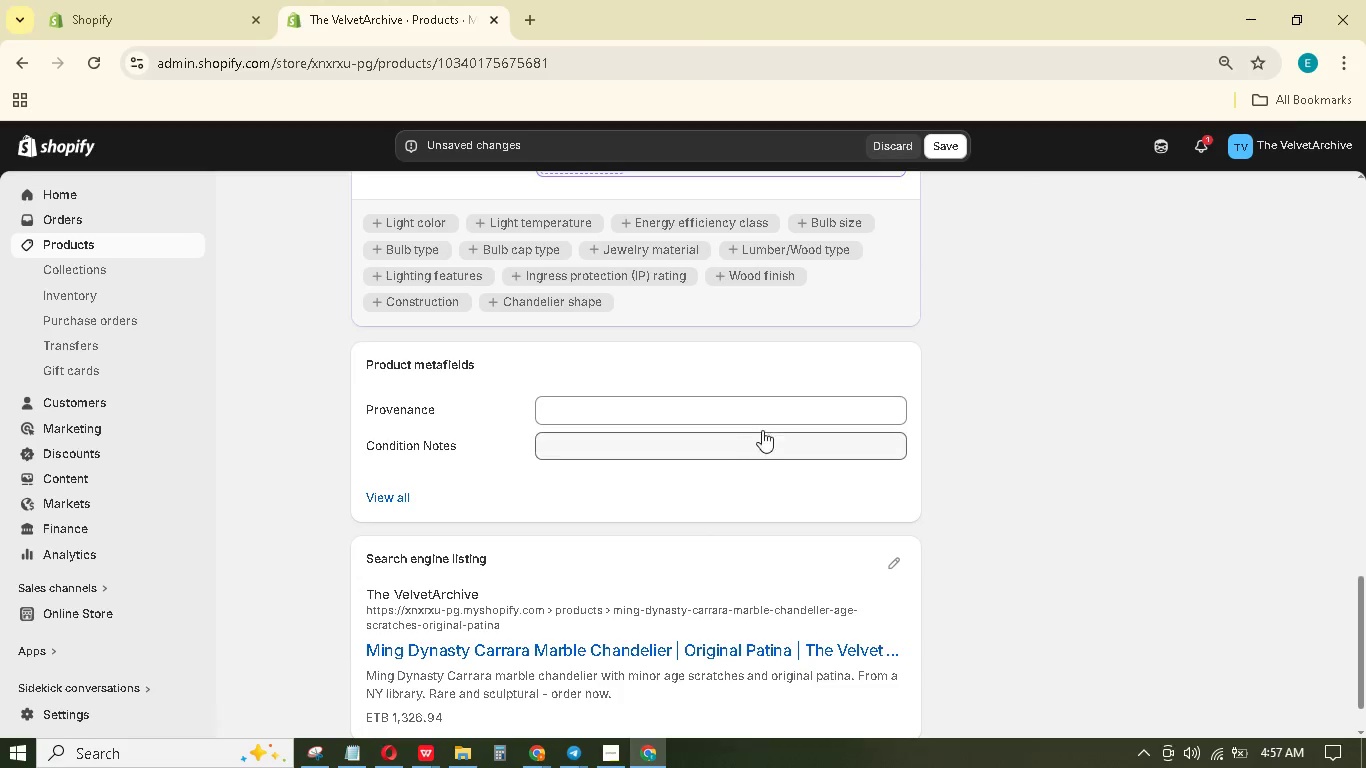 
left_click([762, 444])
 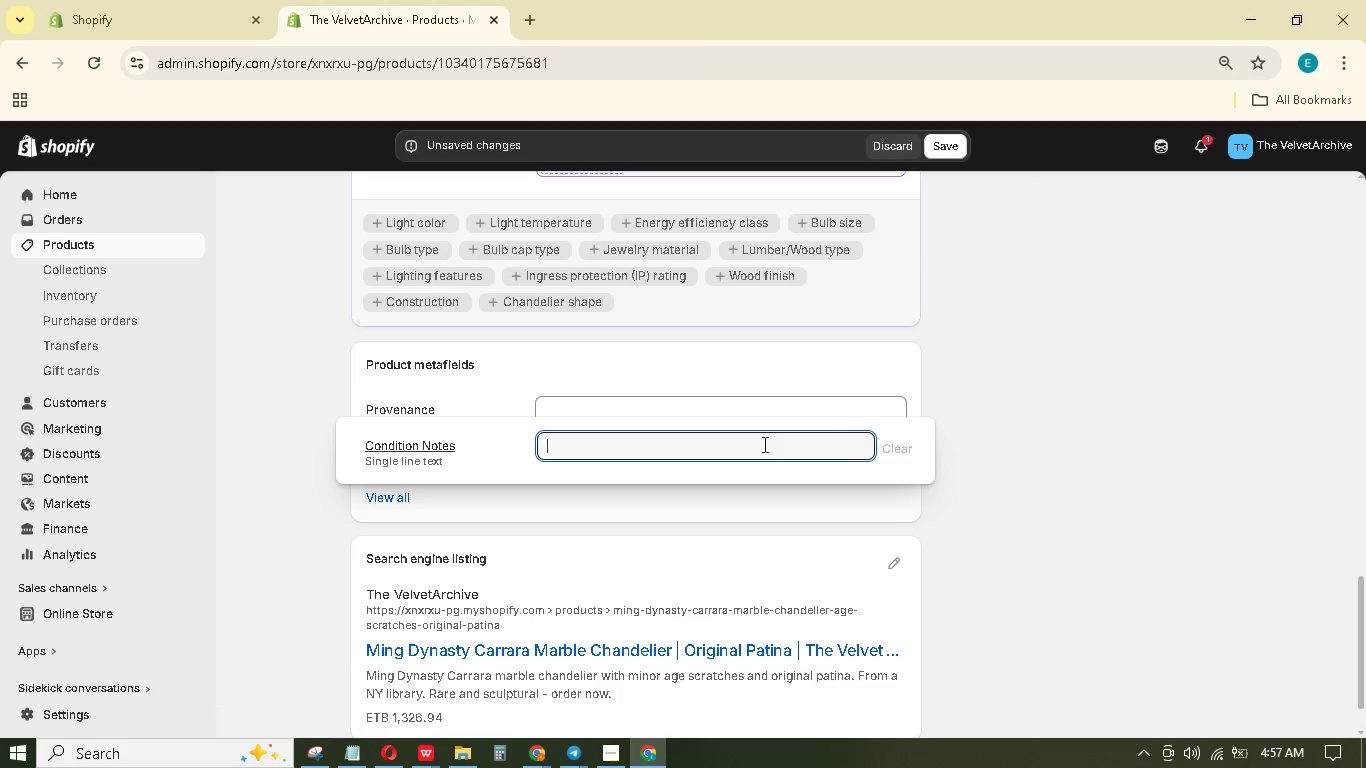 
wait(8.06)
 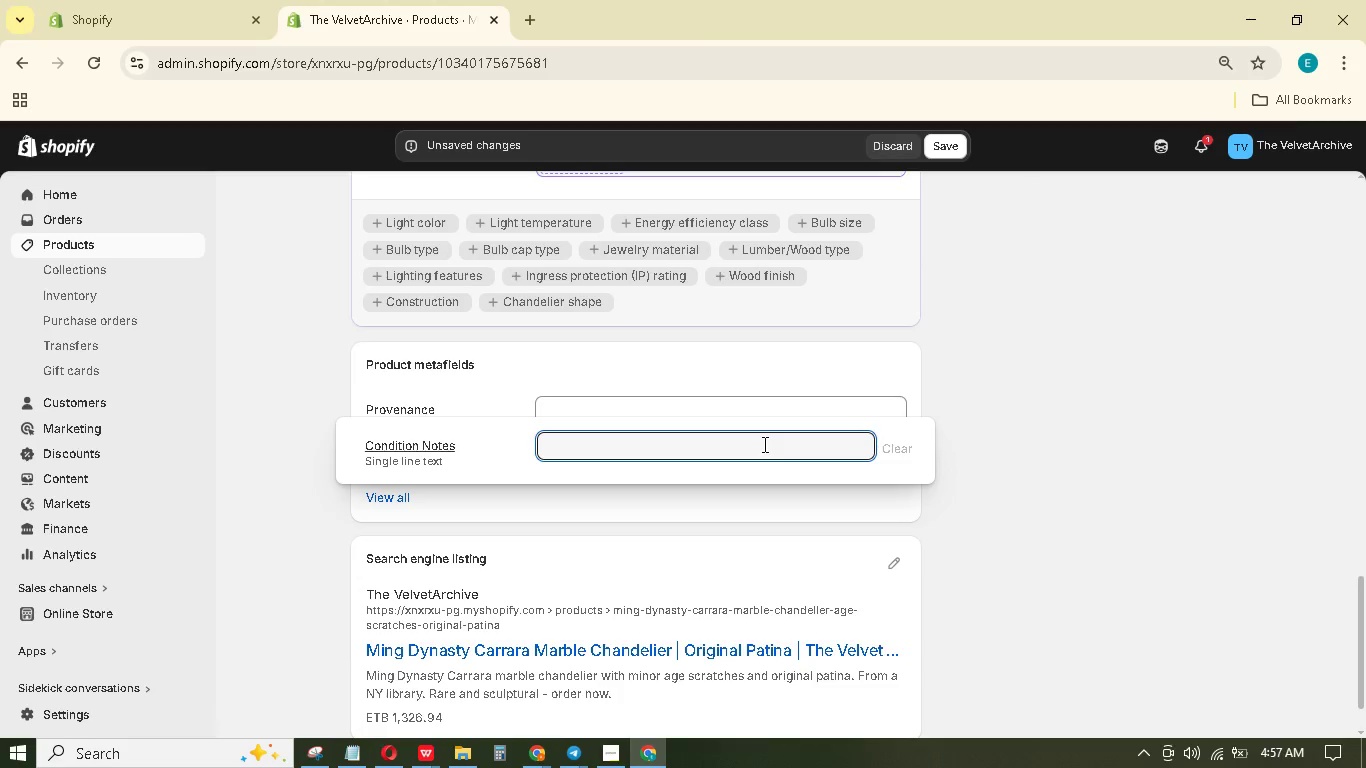 
type(Mon)
key(Backspace)
key(Backspace)
type(inor surfe scratches consistent with age; original patina preserved.)
 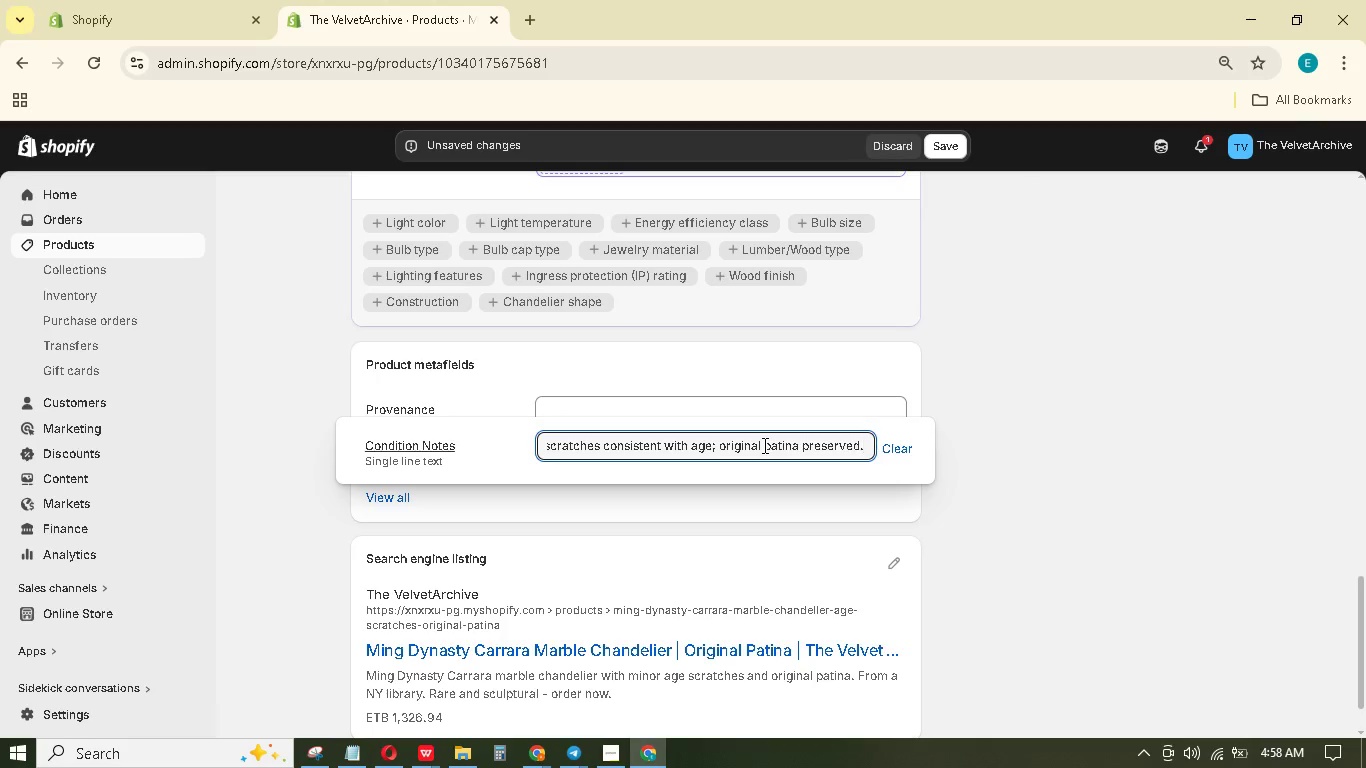 
left_click([732, 407])
 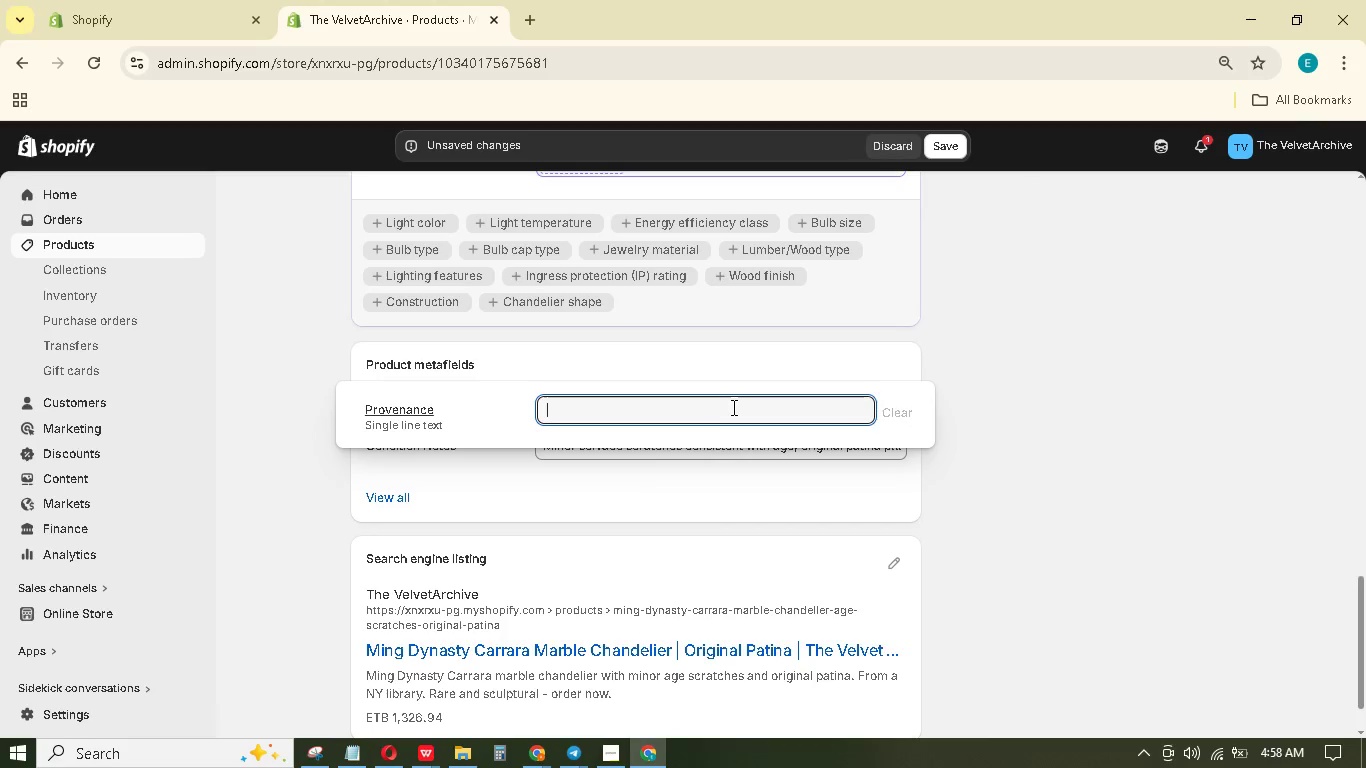 
type(Recovered from a family )
key(Backspace)
type(-owned library in Upstate New York.)
 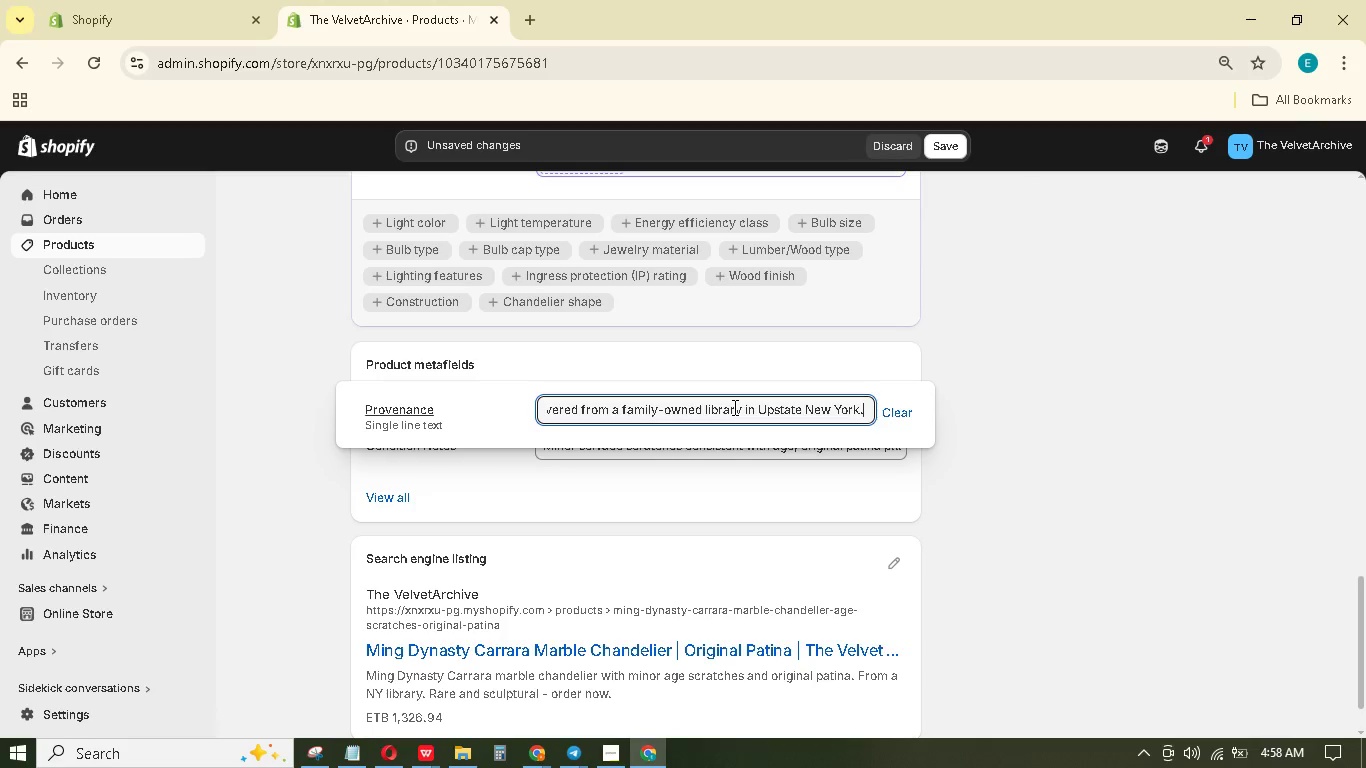 
left_click([1211, 364])
 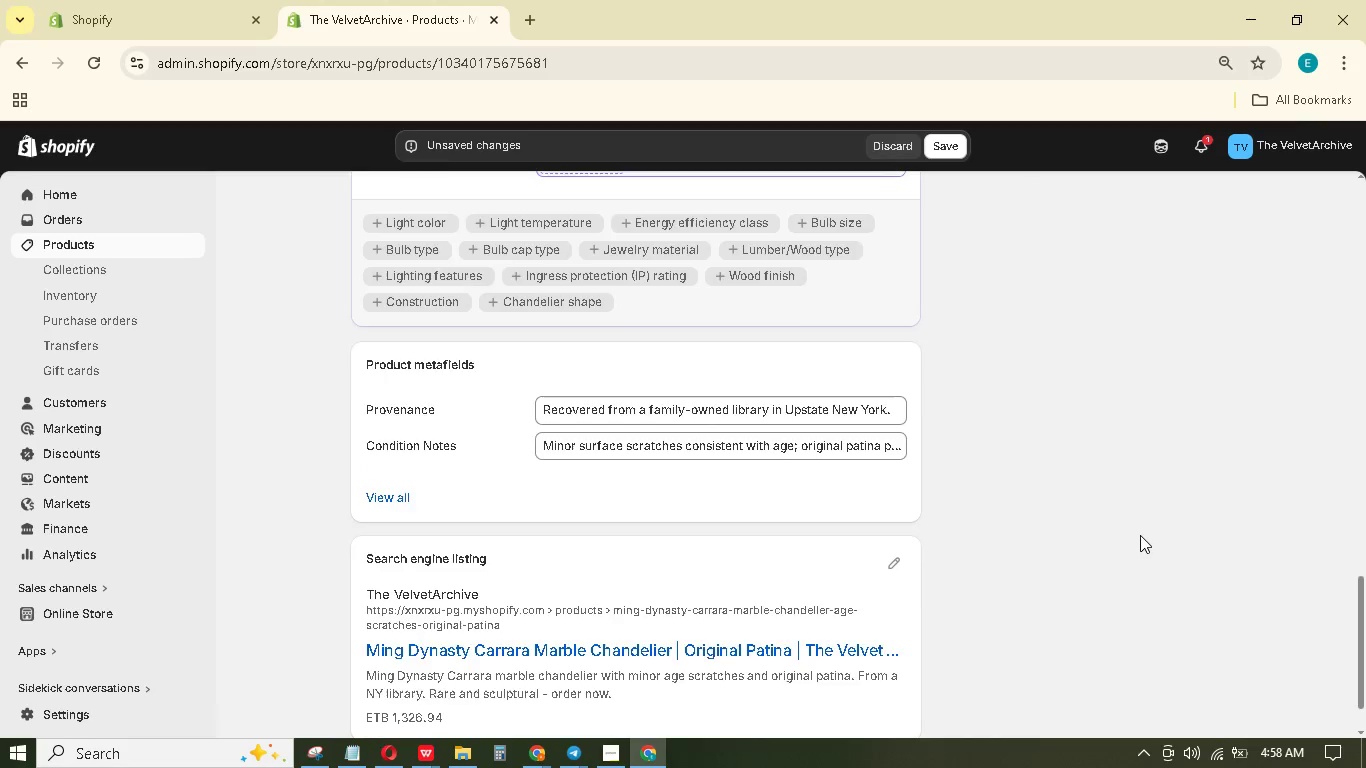 
scroll: coordinate [1135, 523], scroll_direction: up, amount: 26.0
 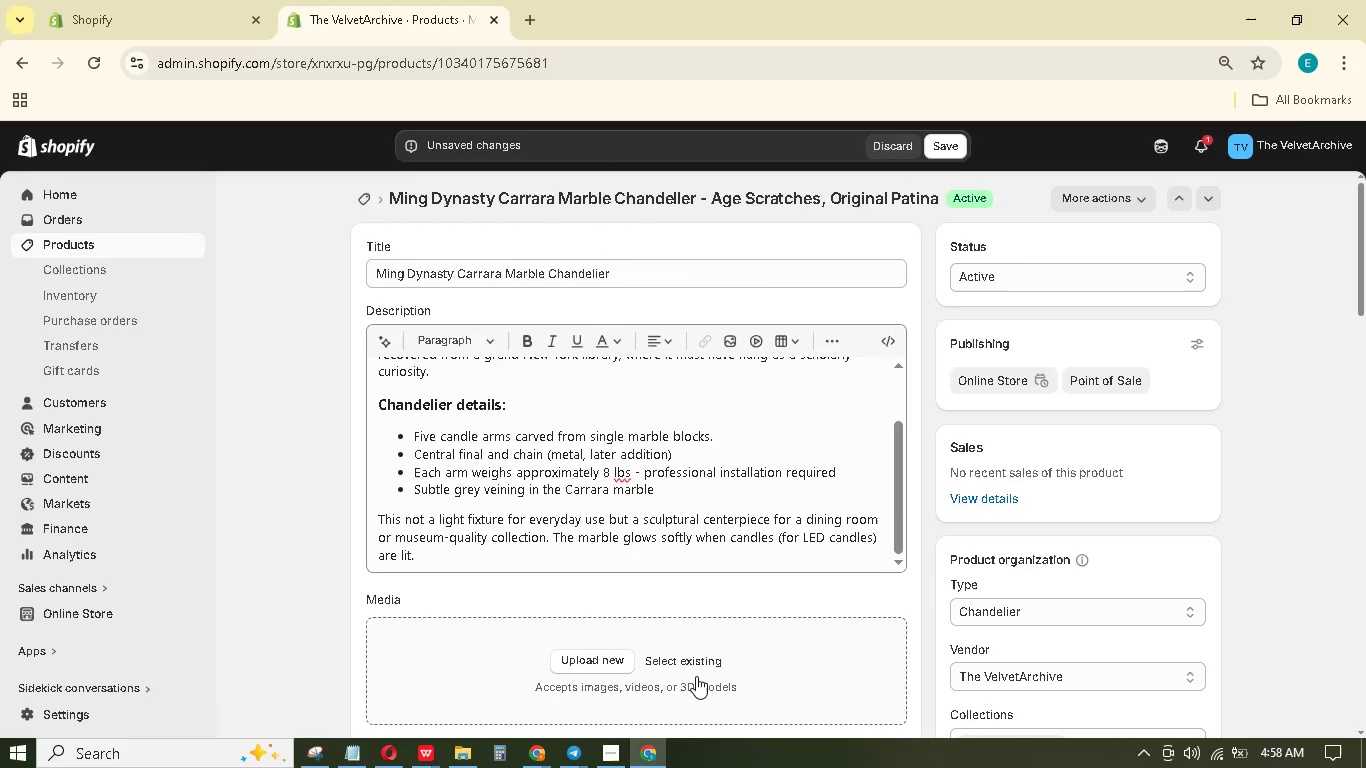 
left_click([690, 662])
 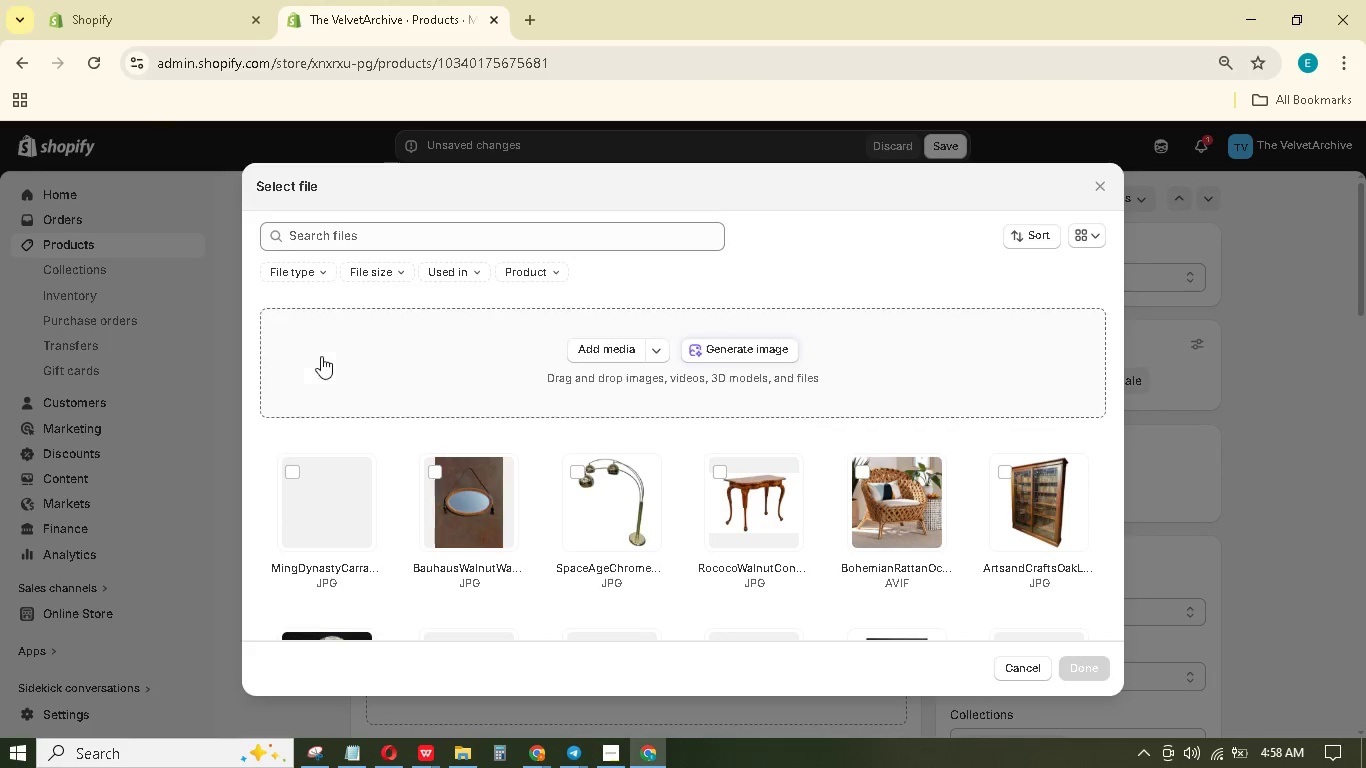 
left_click([314, 509])
 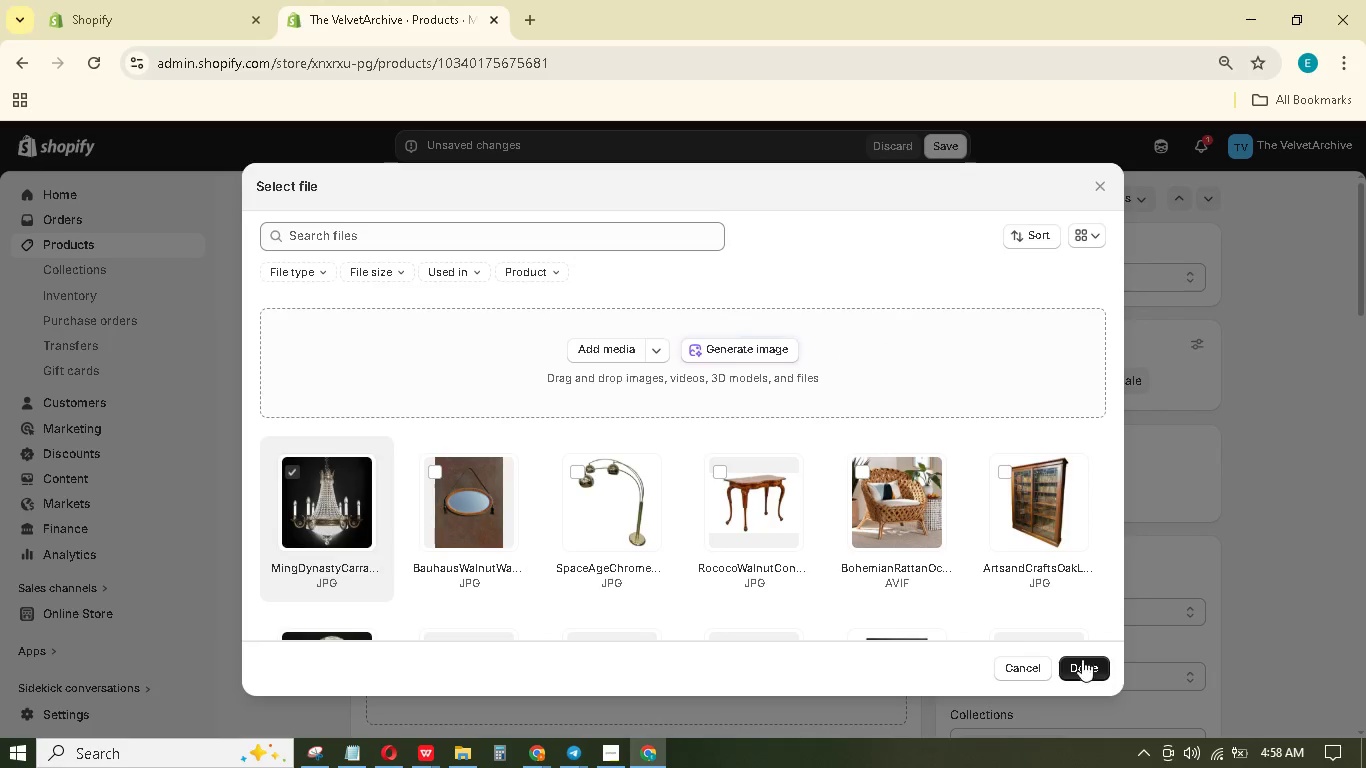 
scroll: coordinate [995, 513], scroll_direction: down, amount: 12.0
 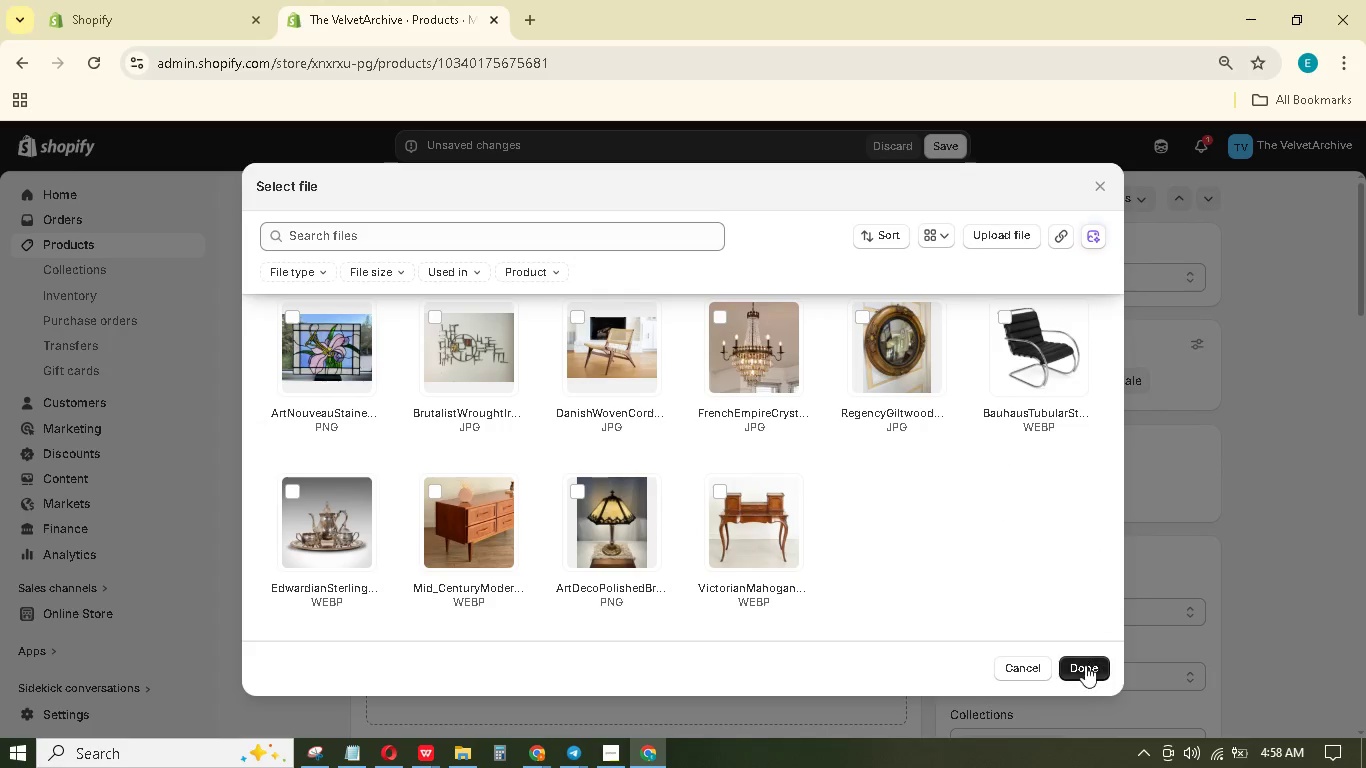 
left_click([1085, 665])
 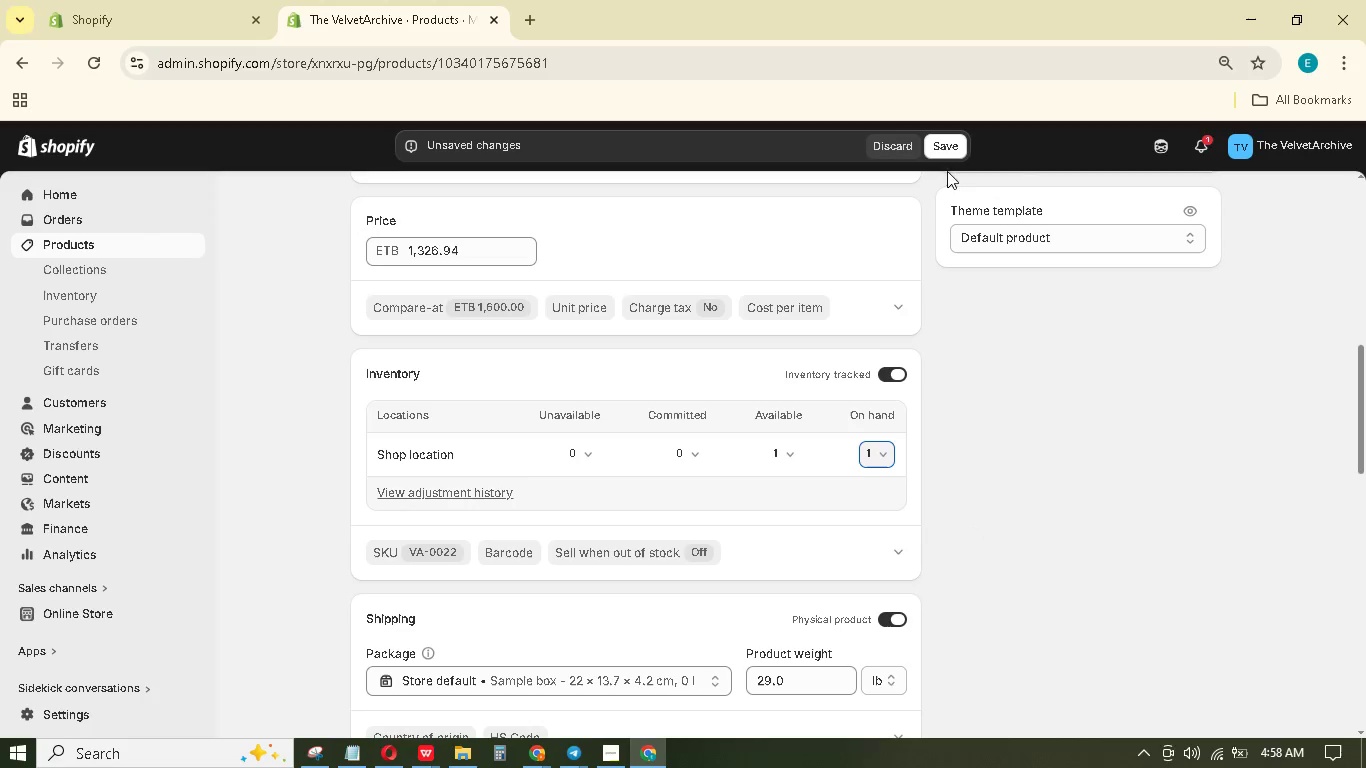 
double_click([955, 153])
 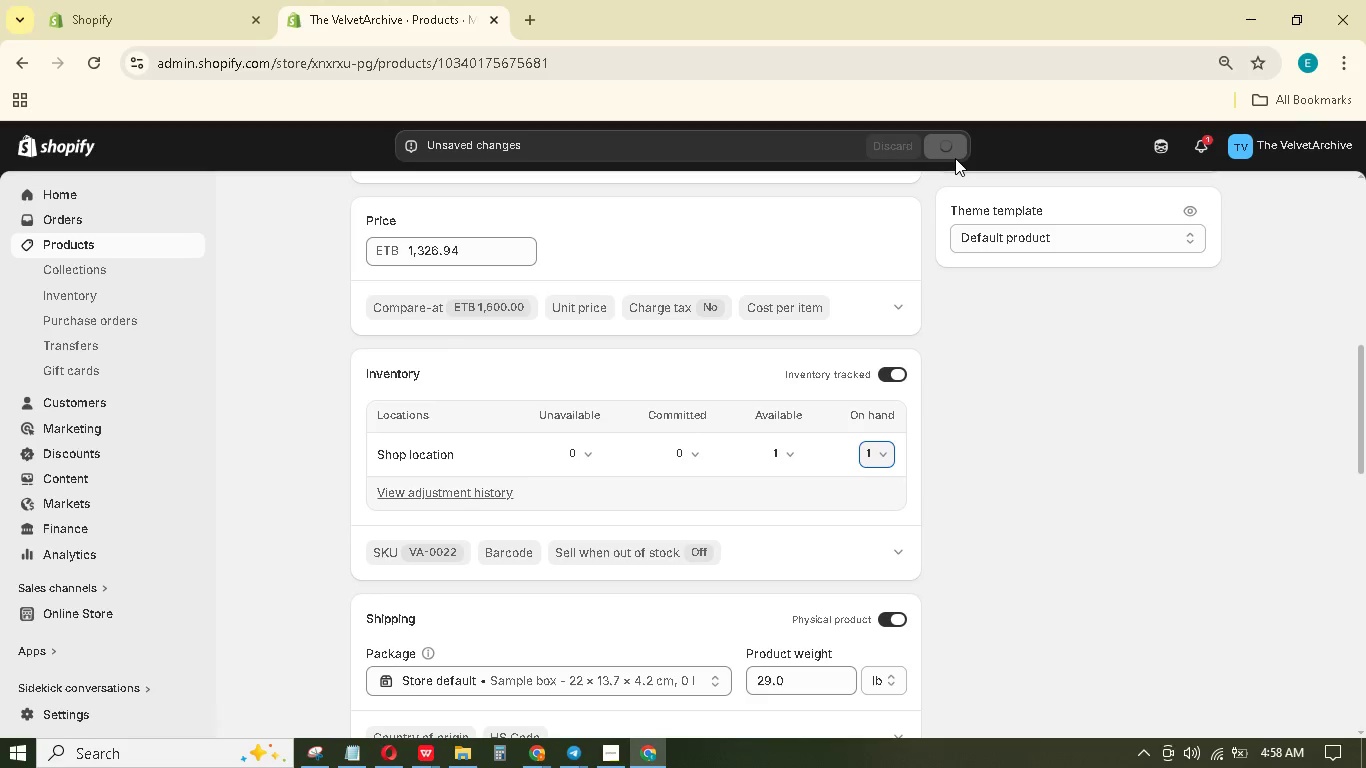 
wait(11.06)
 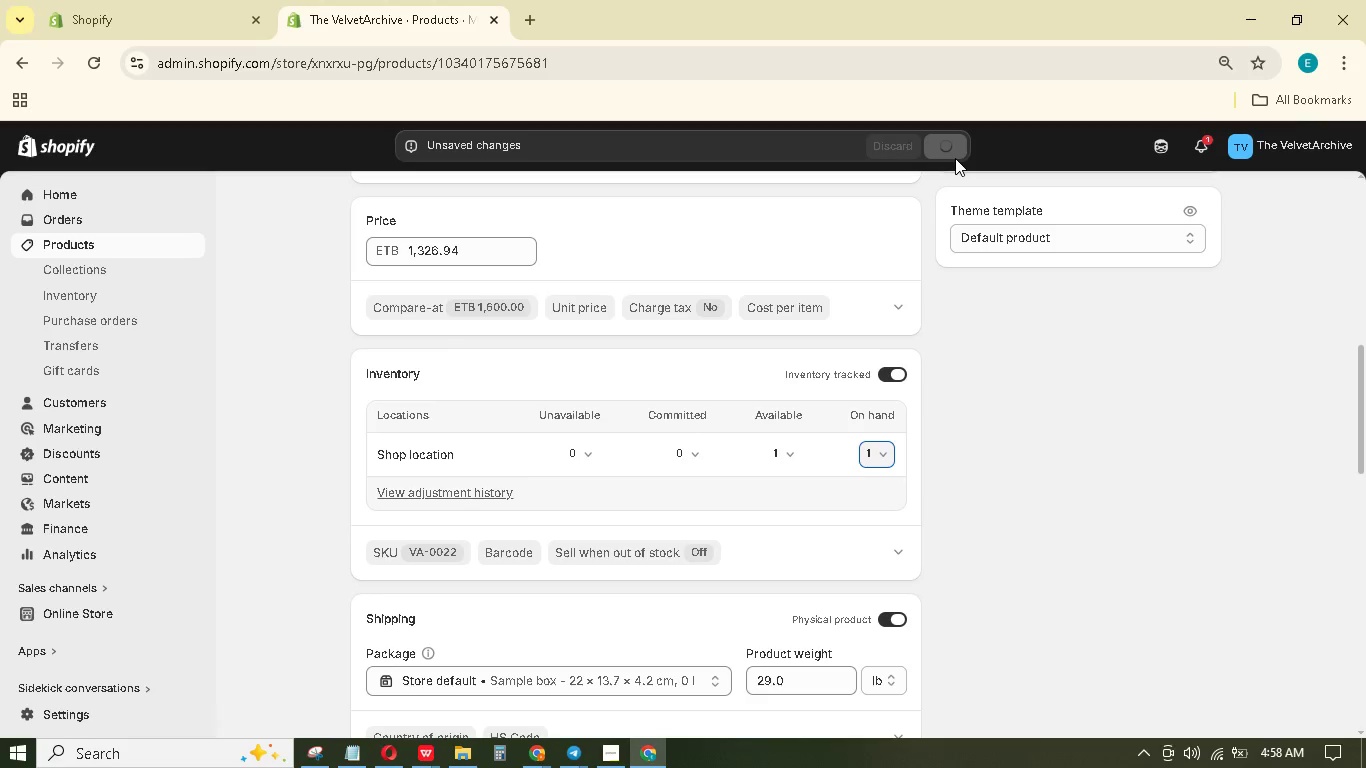 
scroll: coordinate [1048, 520], scroll_direction: down, amount: 1.0
 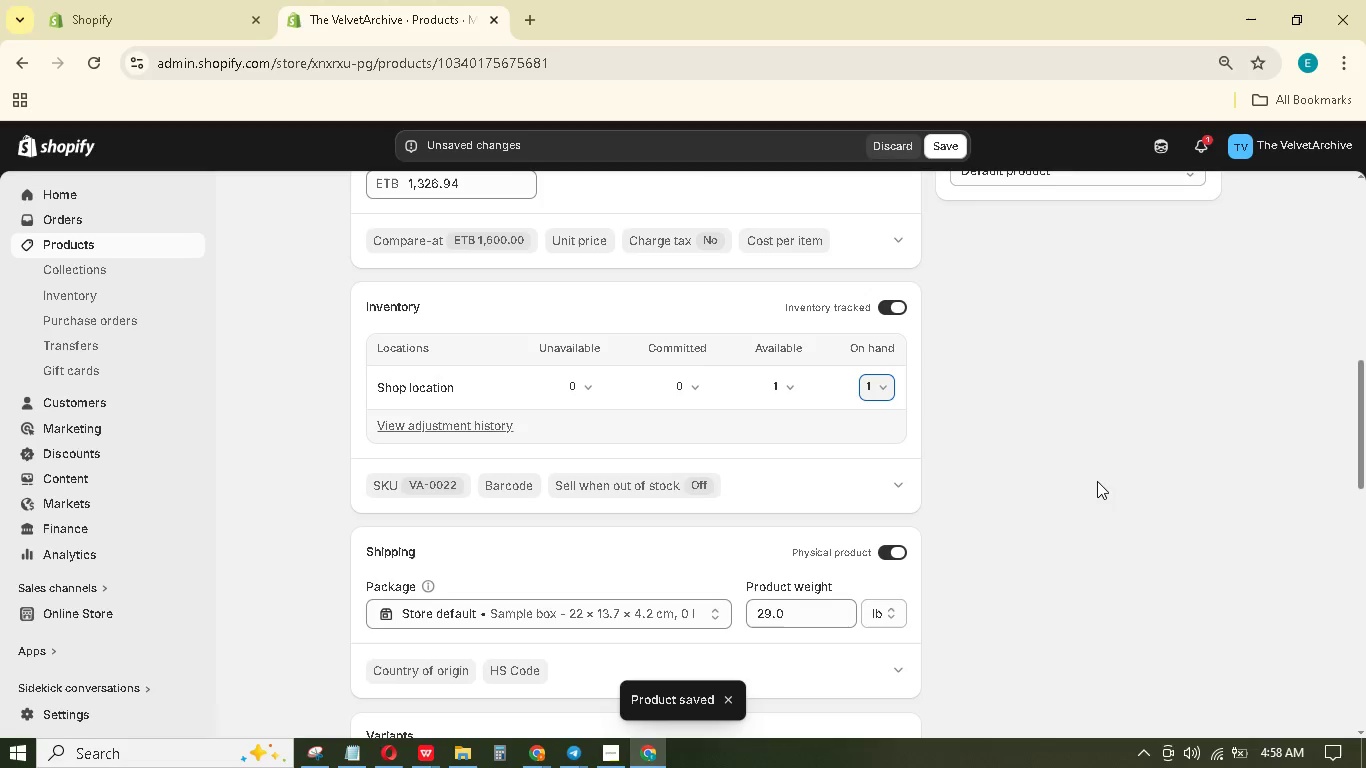 
scroll: coordinate [1105, 455], scroll_direction: up, amount: 18.0
 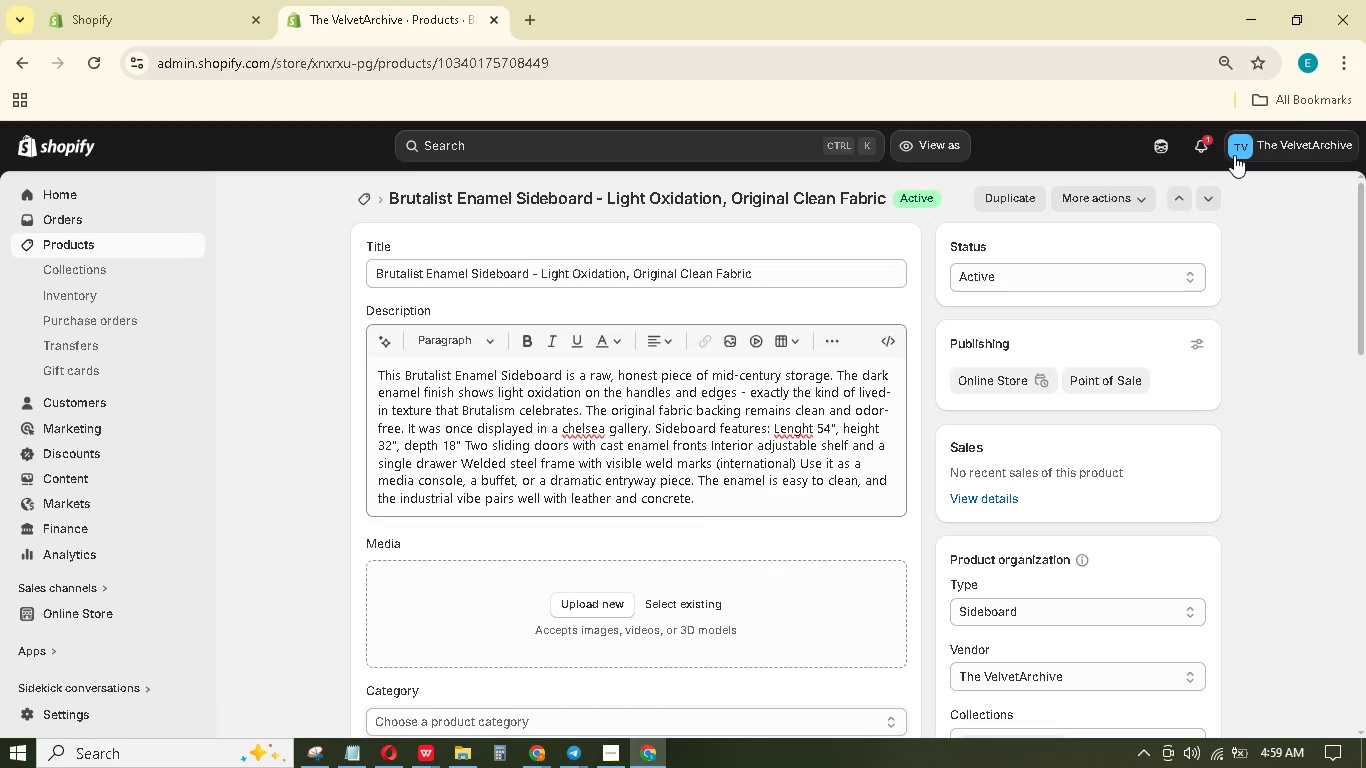 
wait(18.26)
 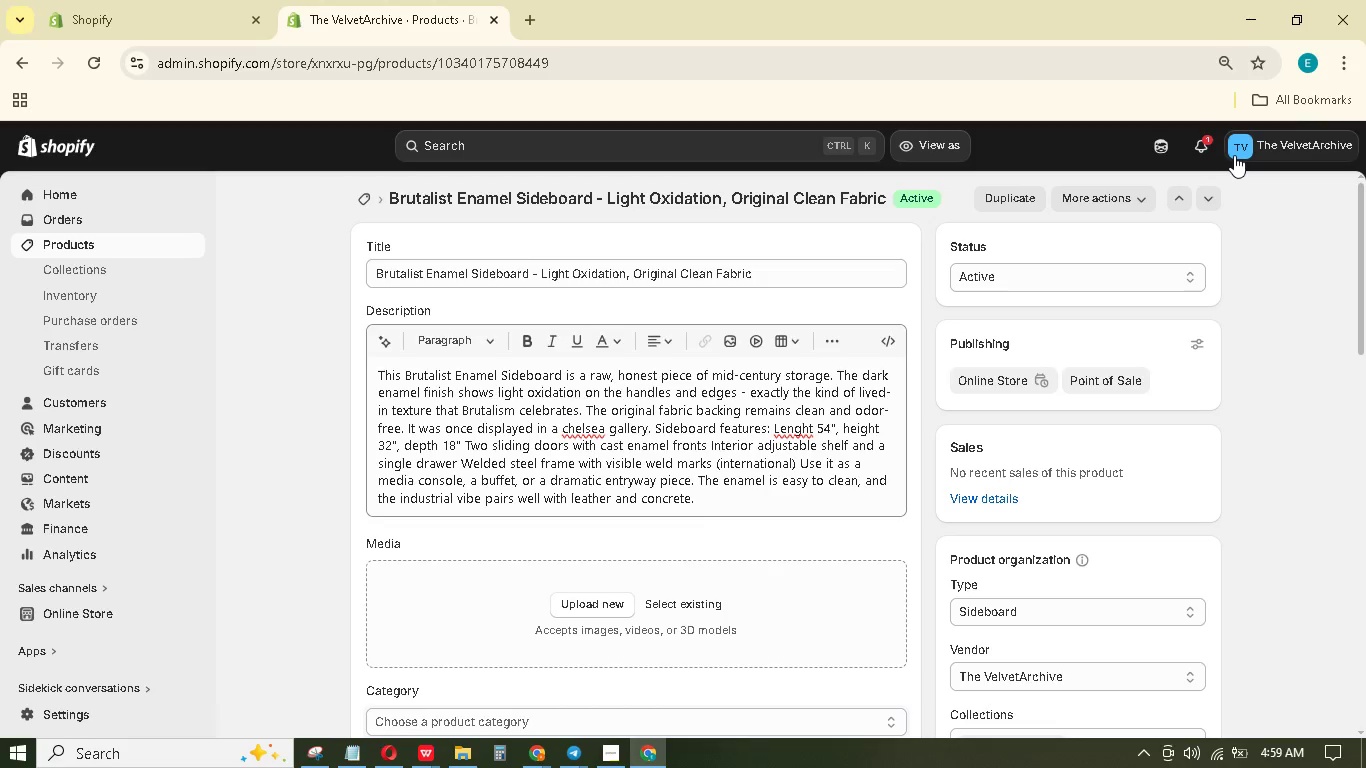 
left_click_drag(start_coordinate=[406, 381], to_coordinate=[562, 364])
 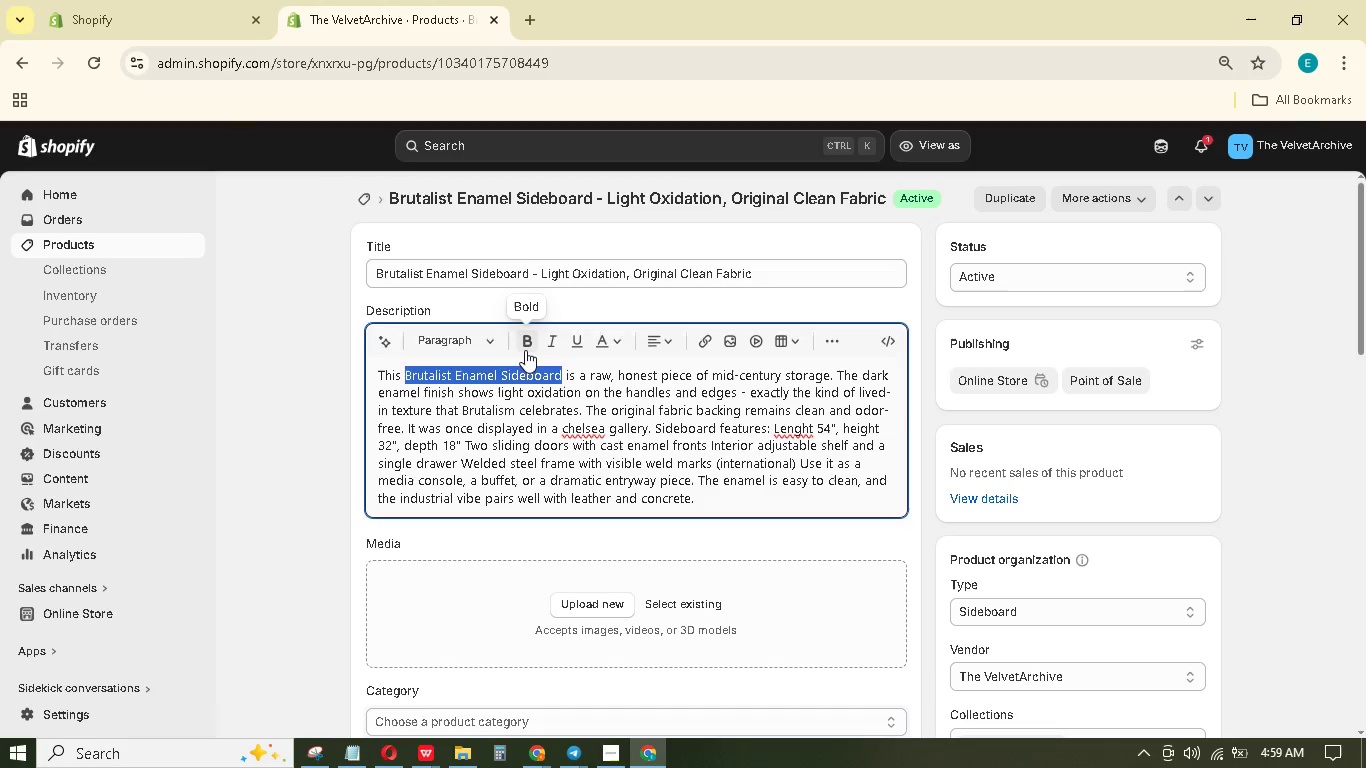 
double_click([525, 350])
 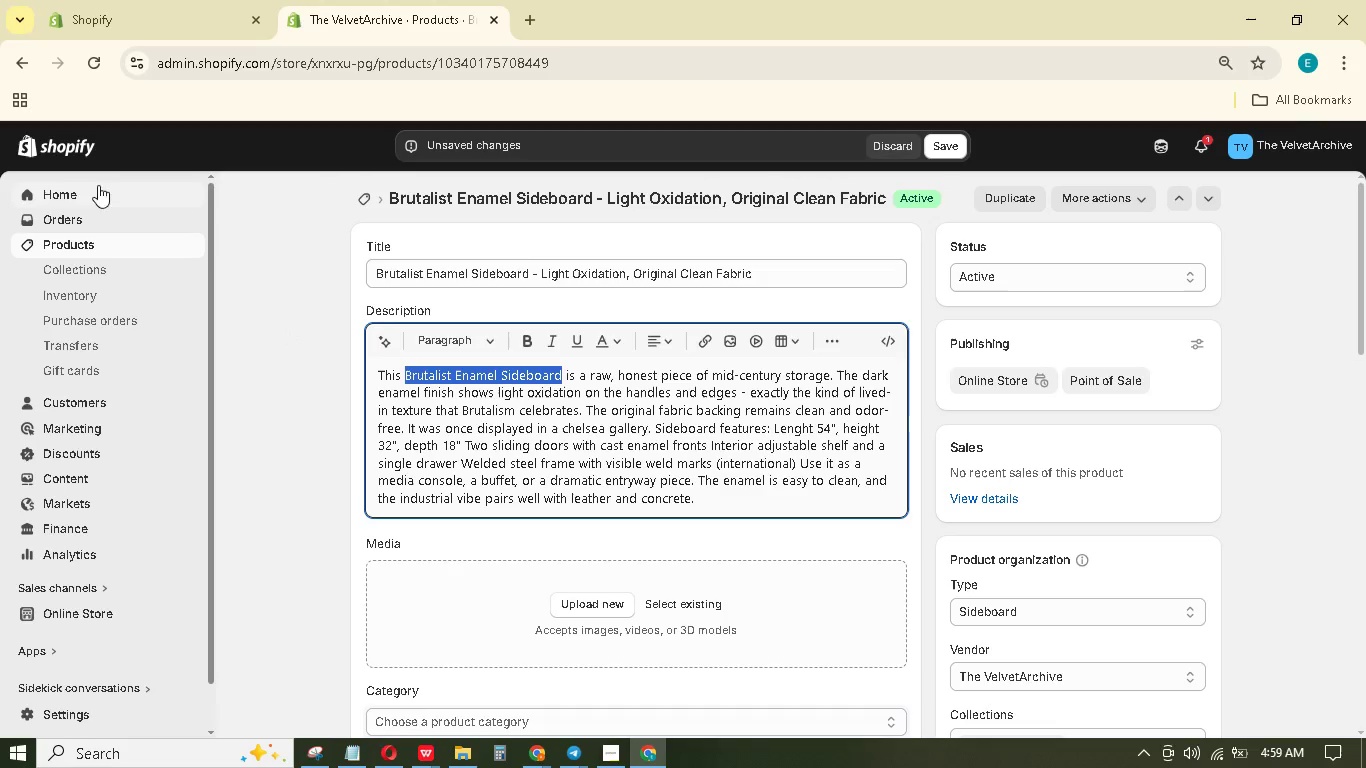 
wait(6.16)
 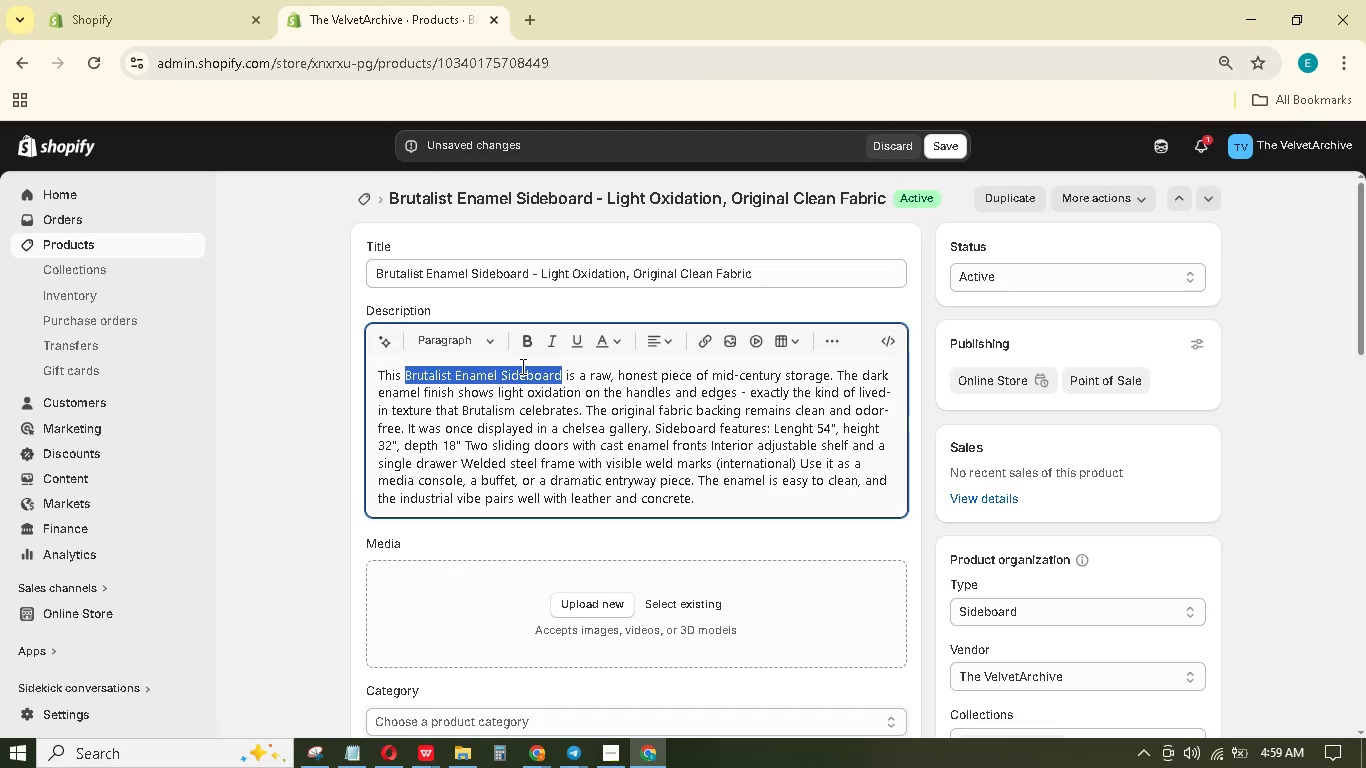 
left_click([522, 347])
 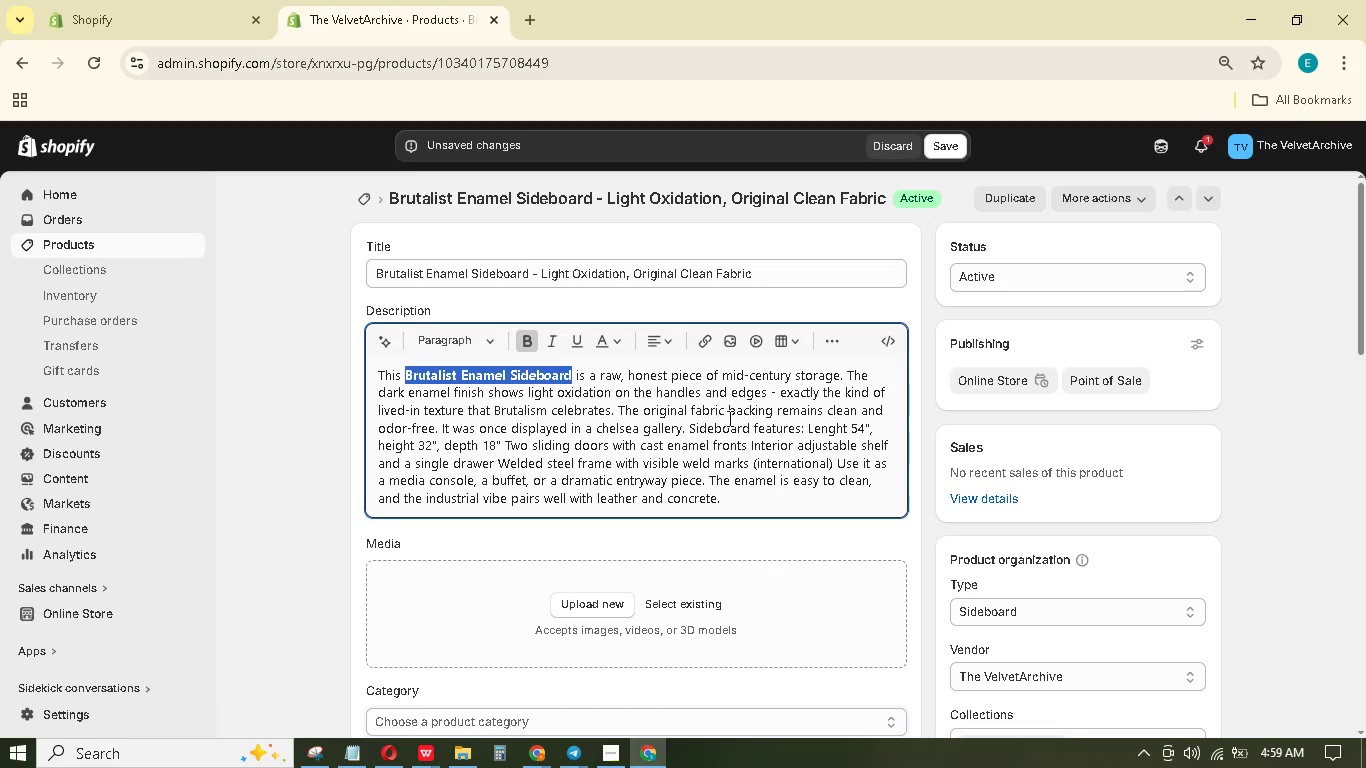 
wait(6.27)
 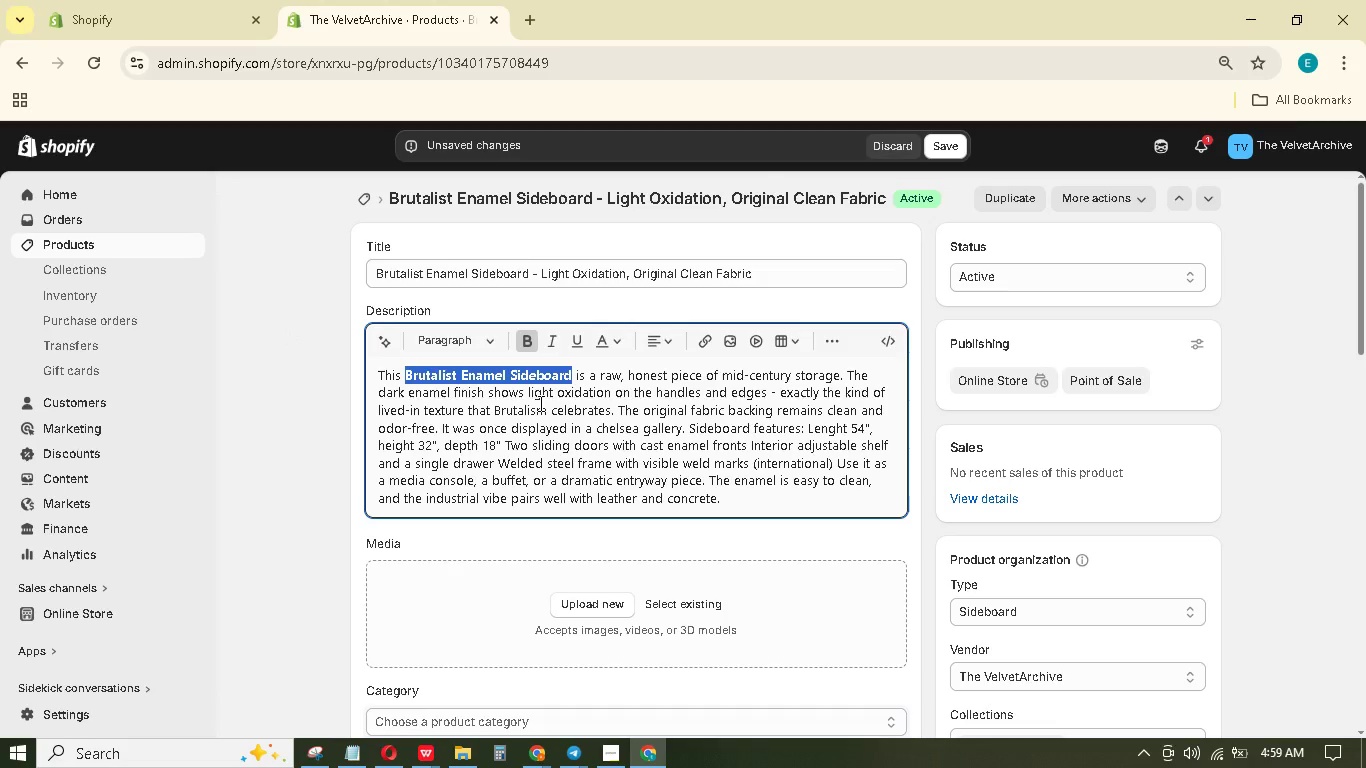 
left_click([782, 390])
 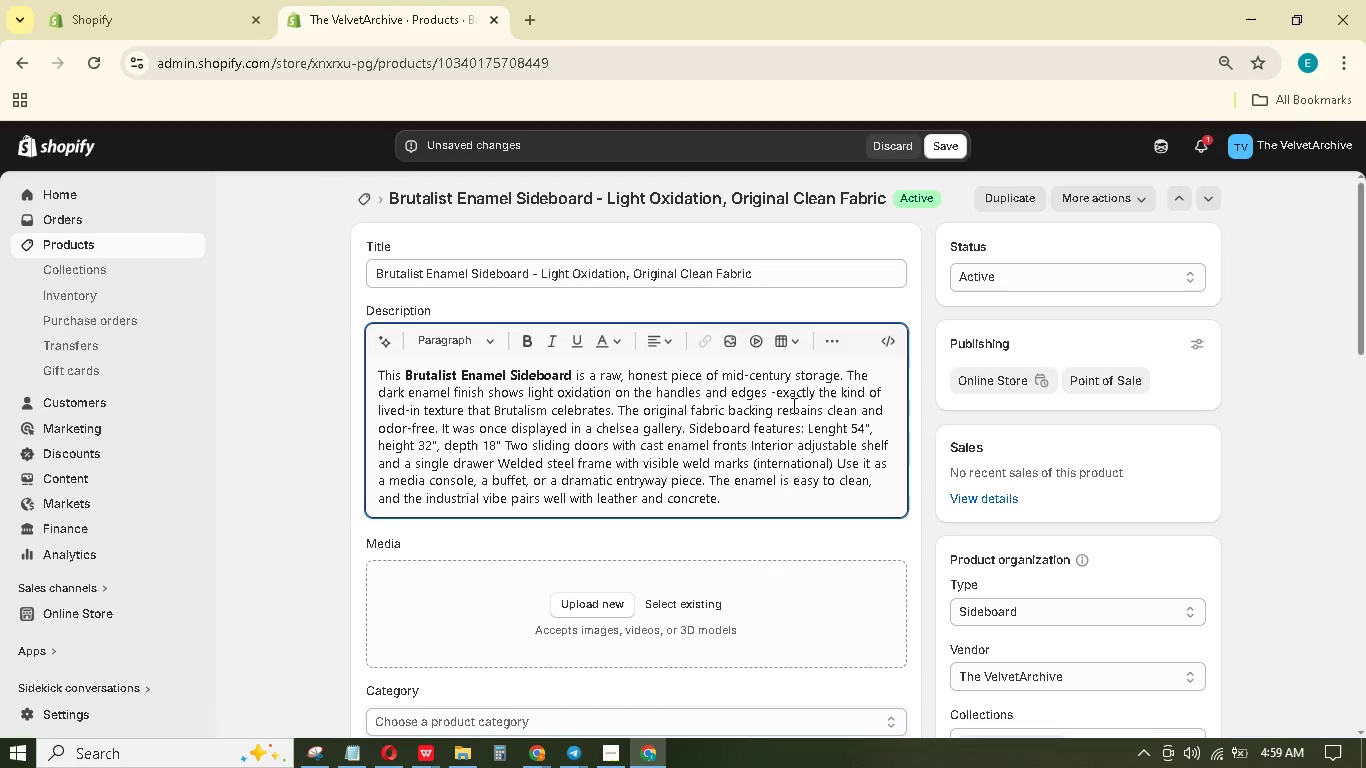 
key(Backspace)
 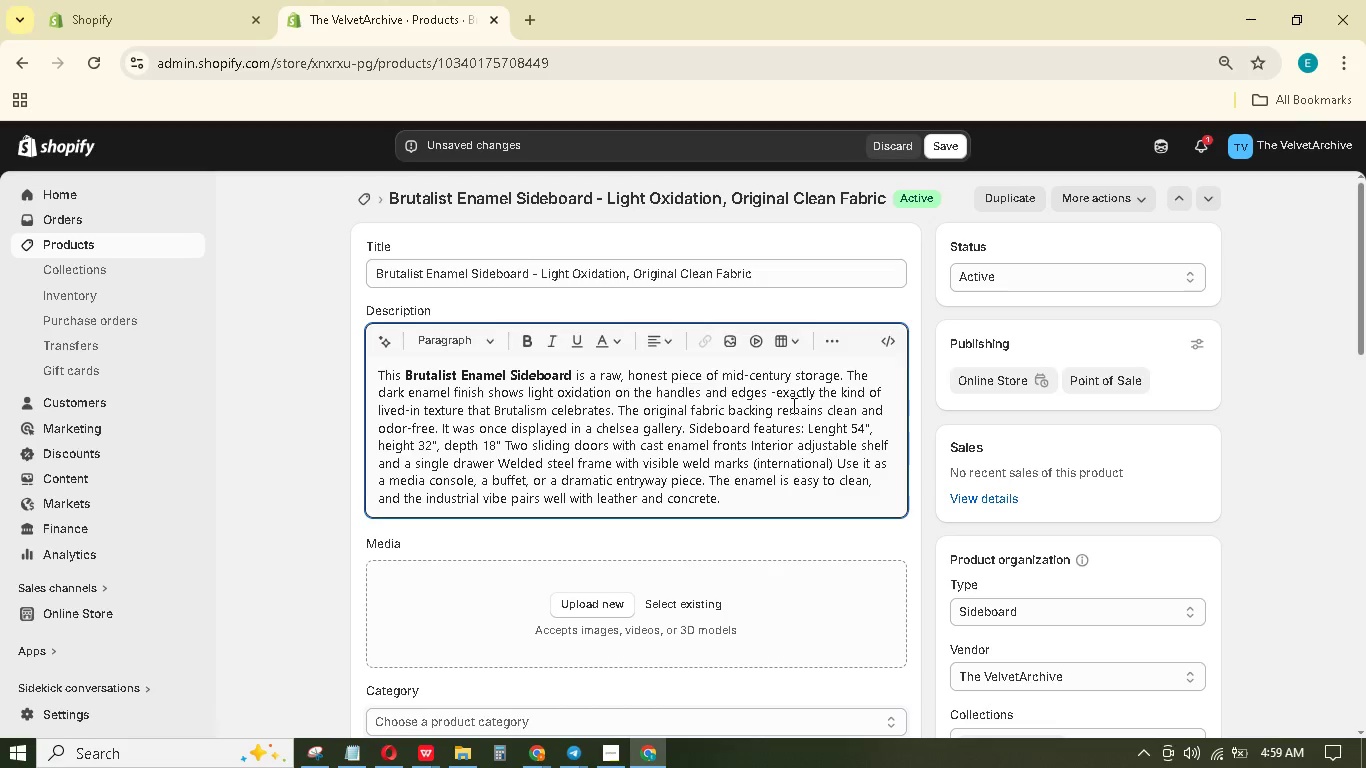 
key(Backspace)
 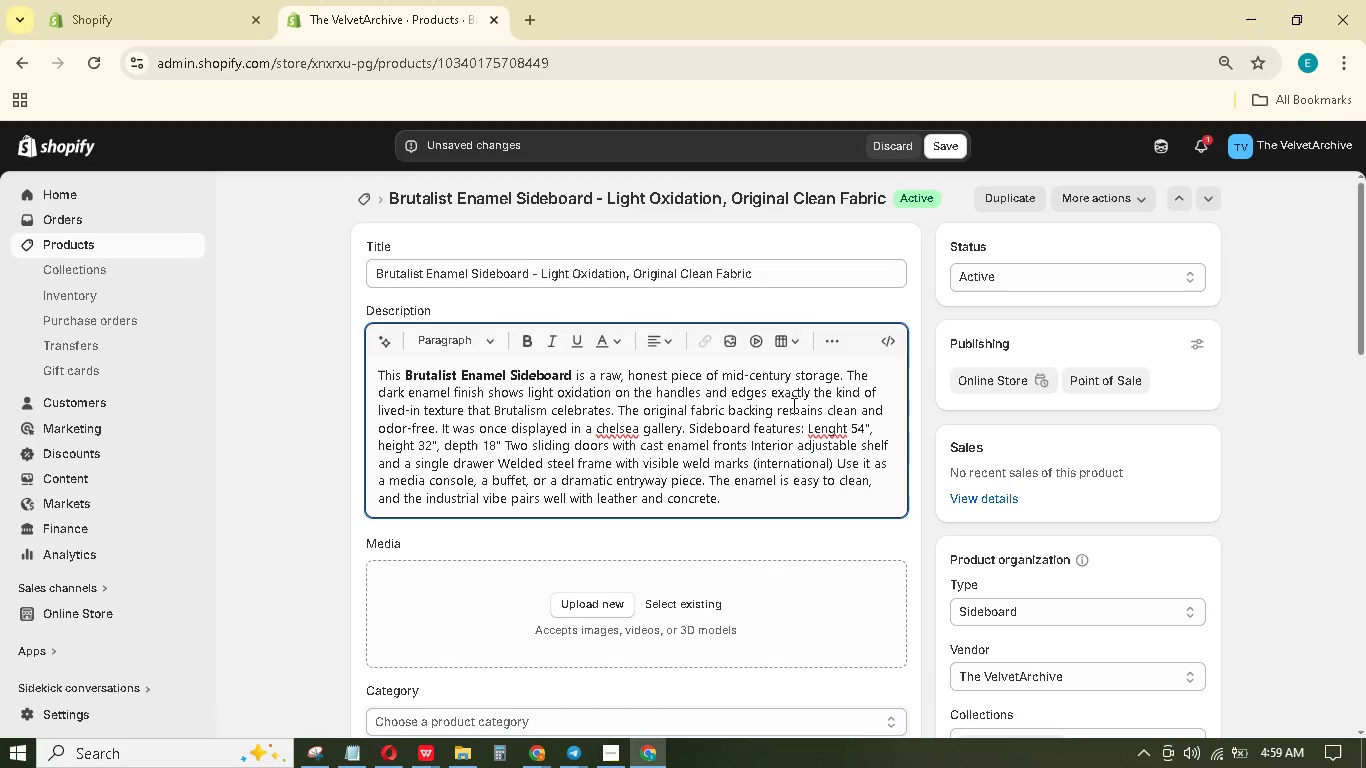 
key(Backspace)
 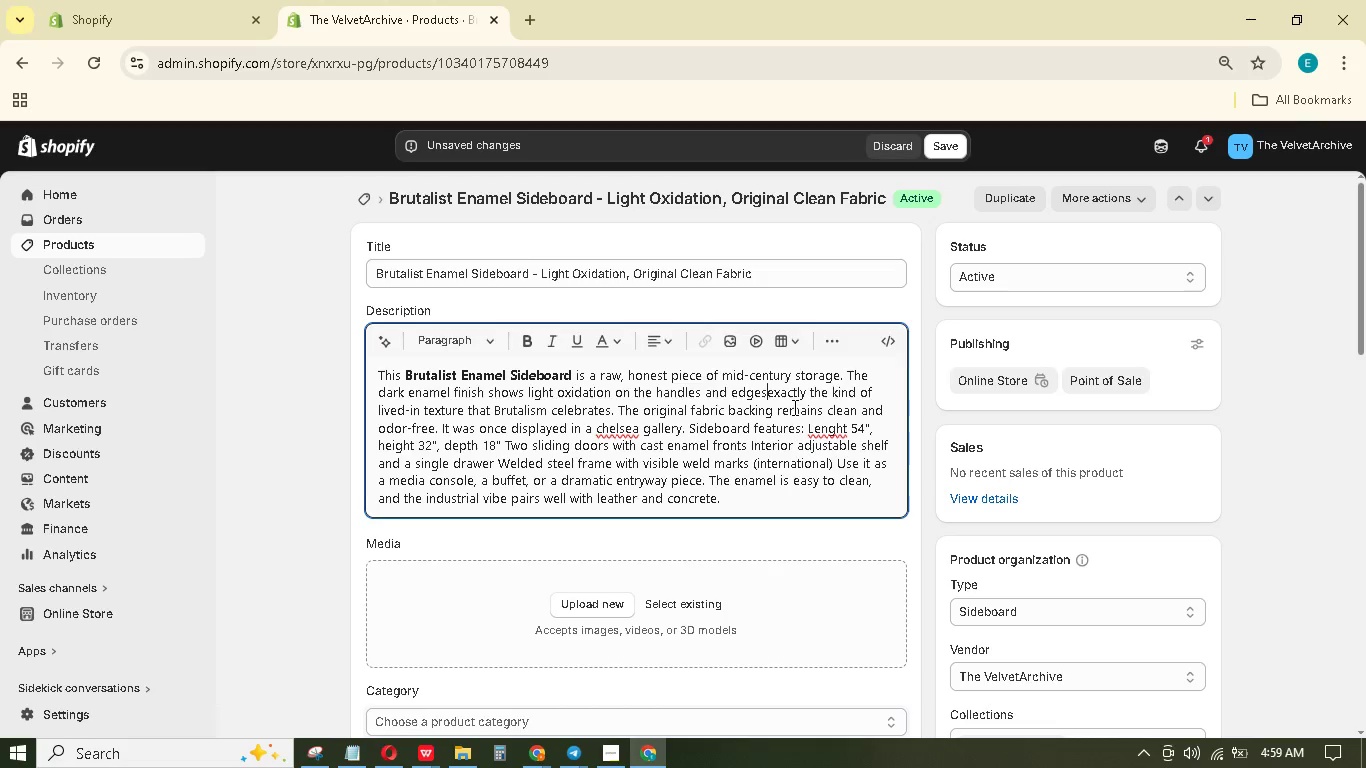 
key(Comma)
 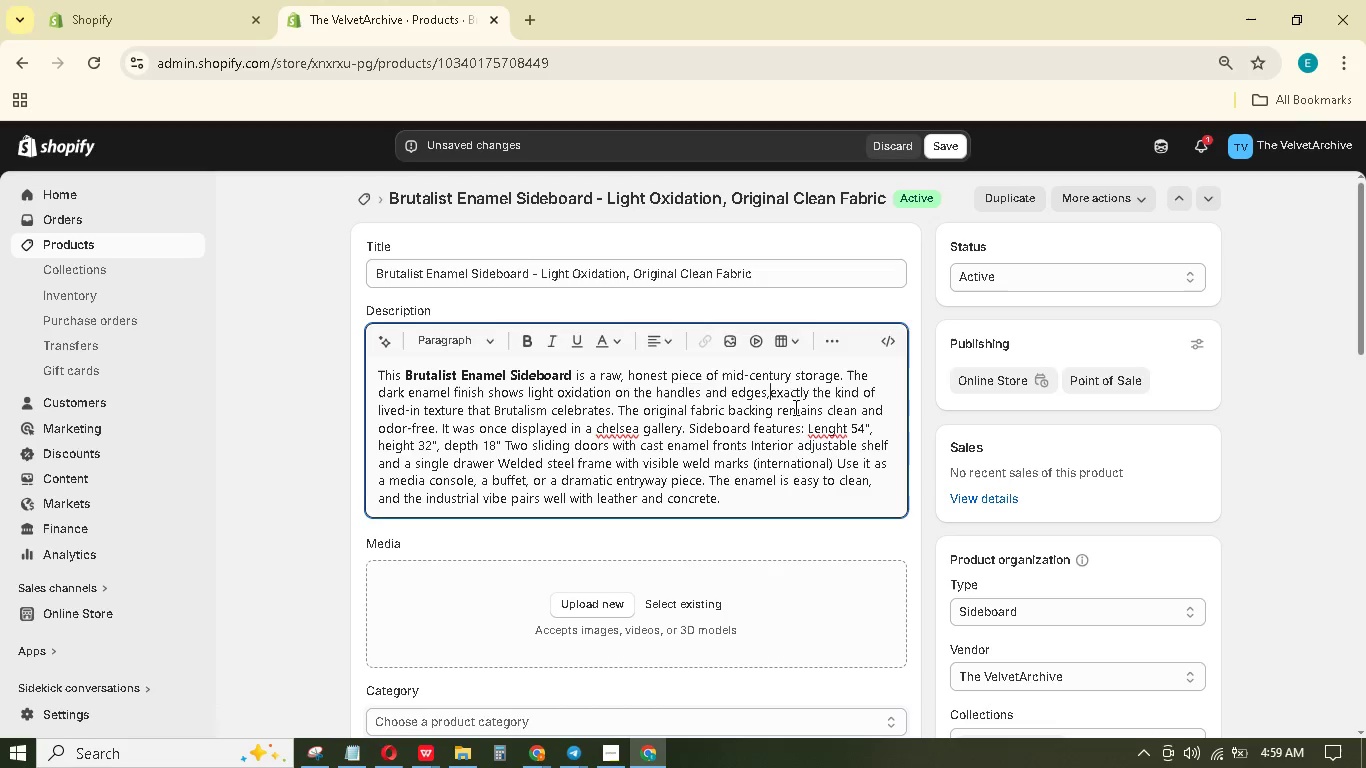 
key(Space)
 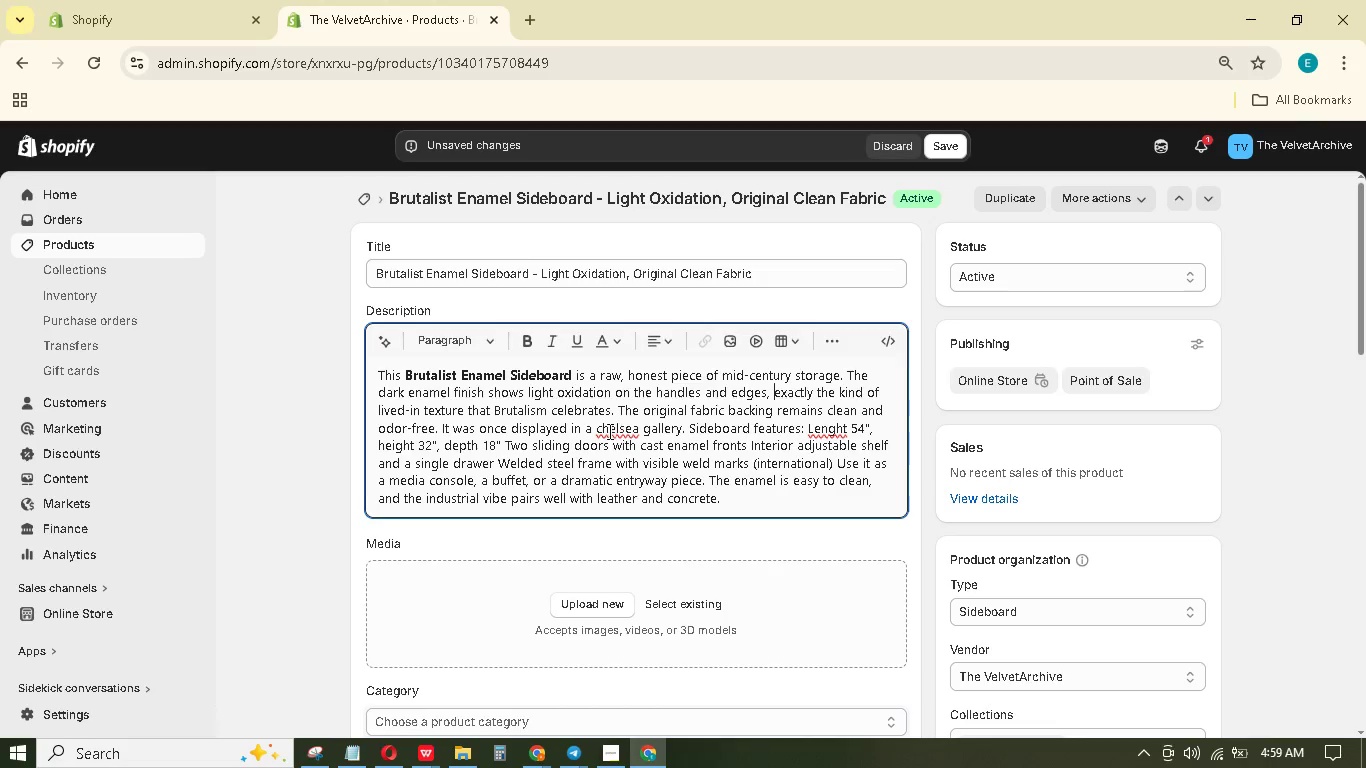 
left_click([601, 431])
 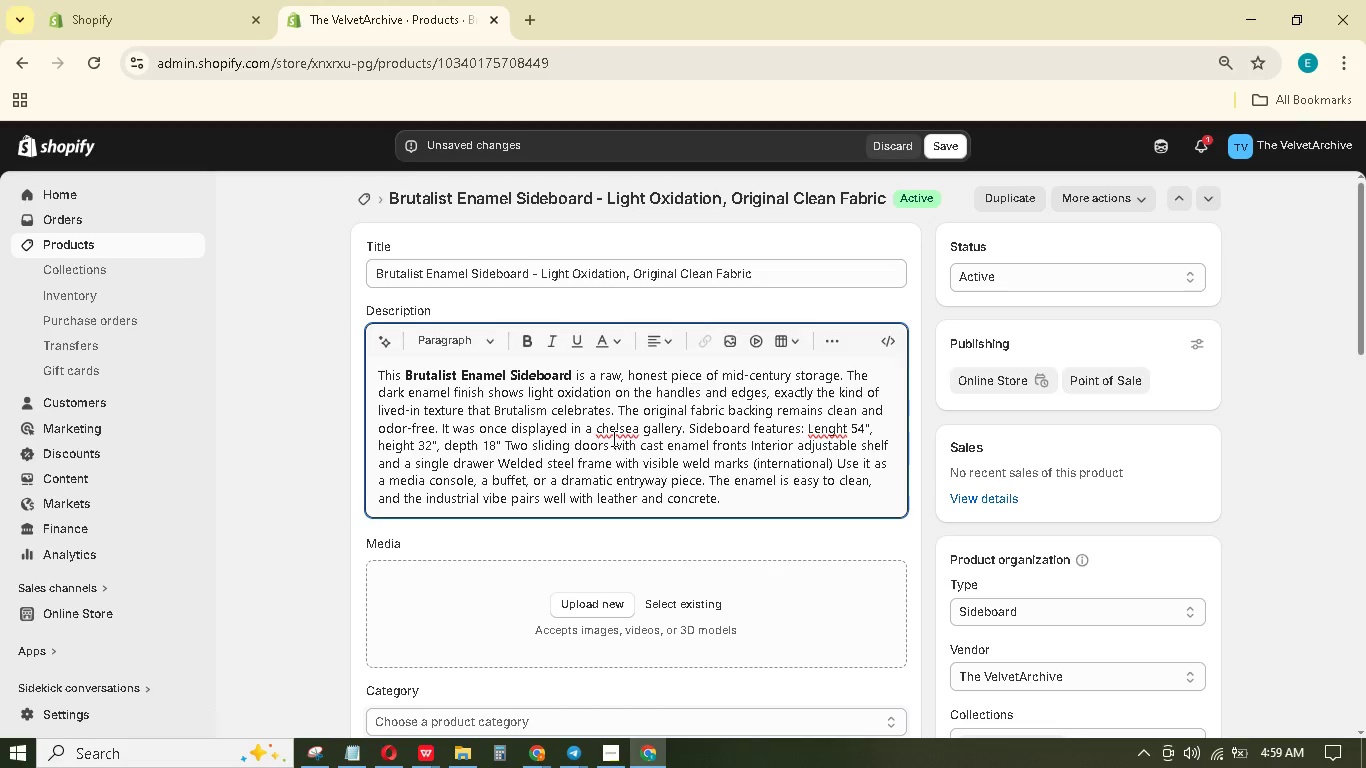 
key(Backspace)
 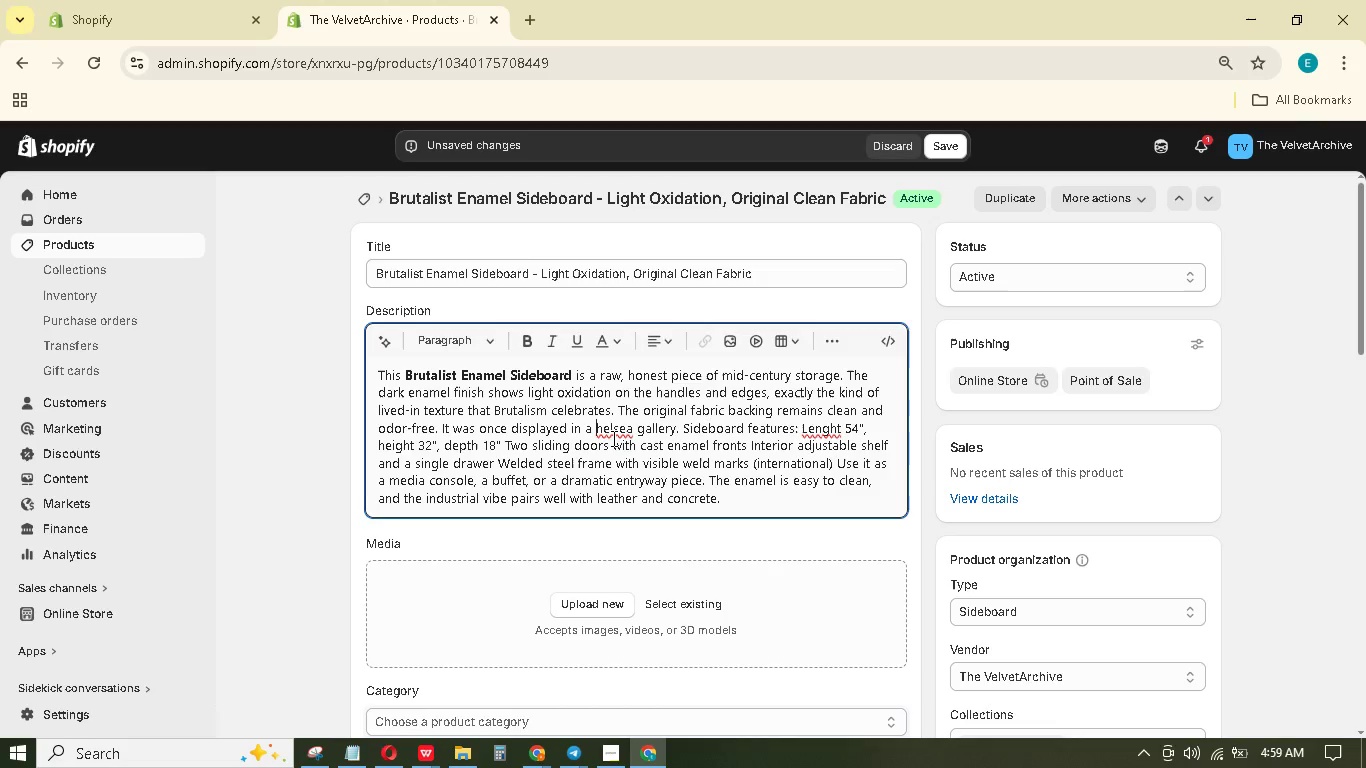 
key(Shift+C)
 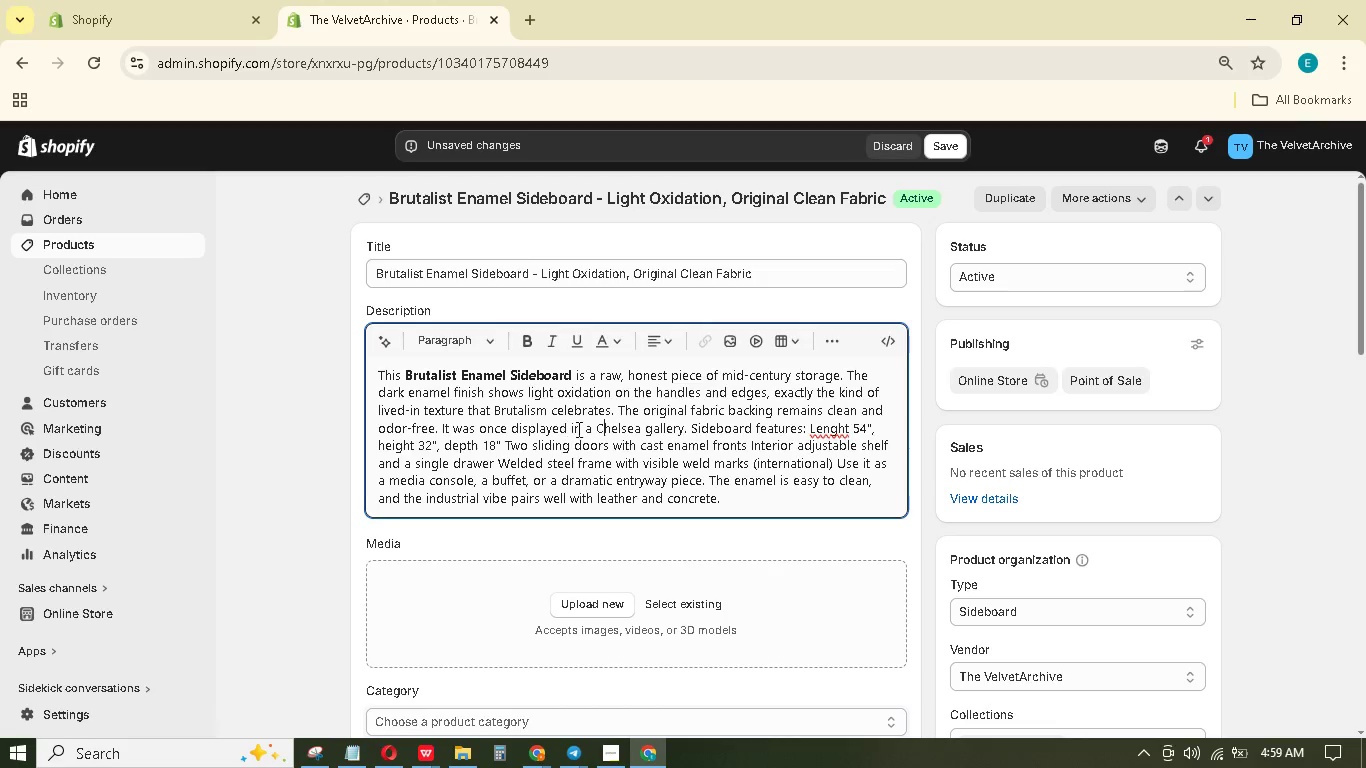 
wait(7.3)
 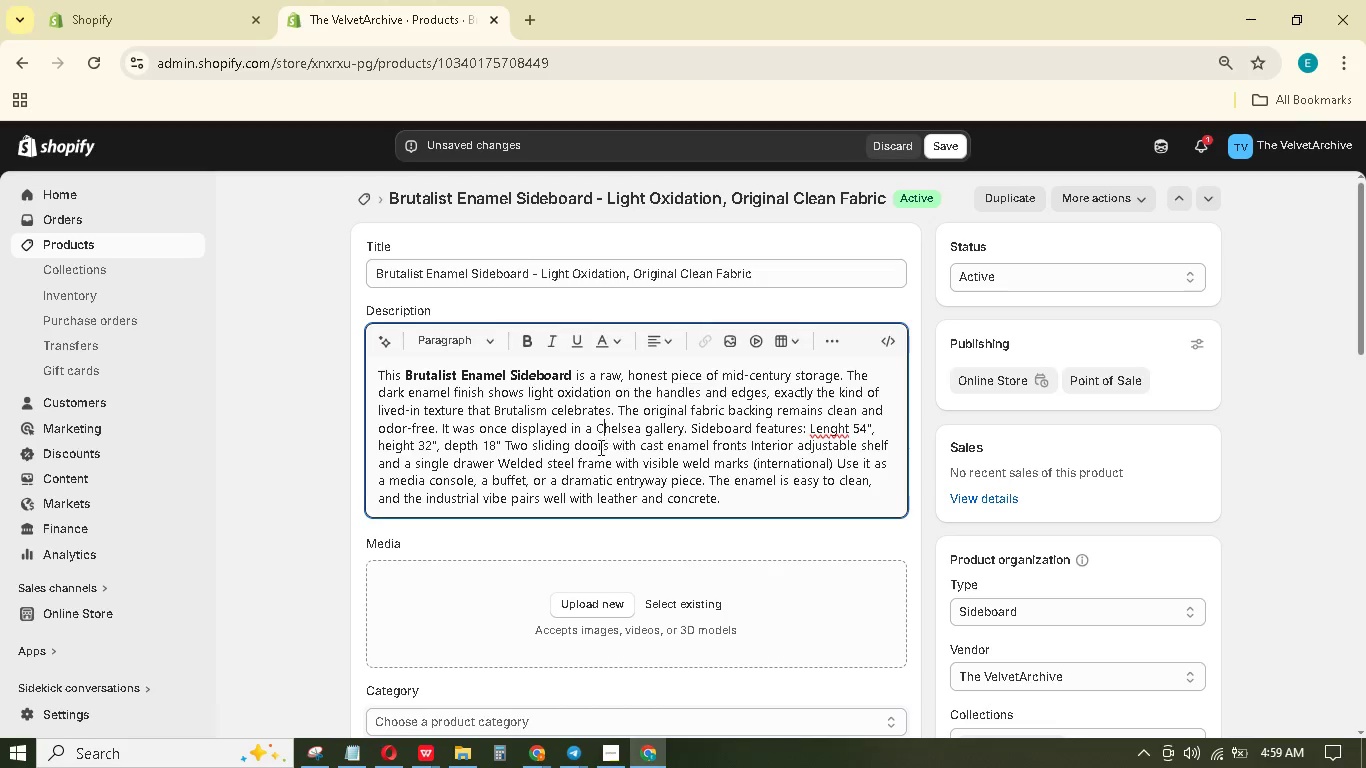 
left_click([845, 431])
 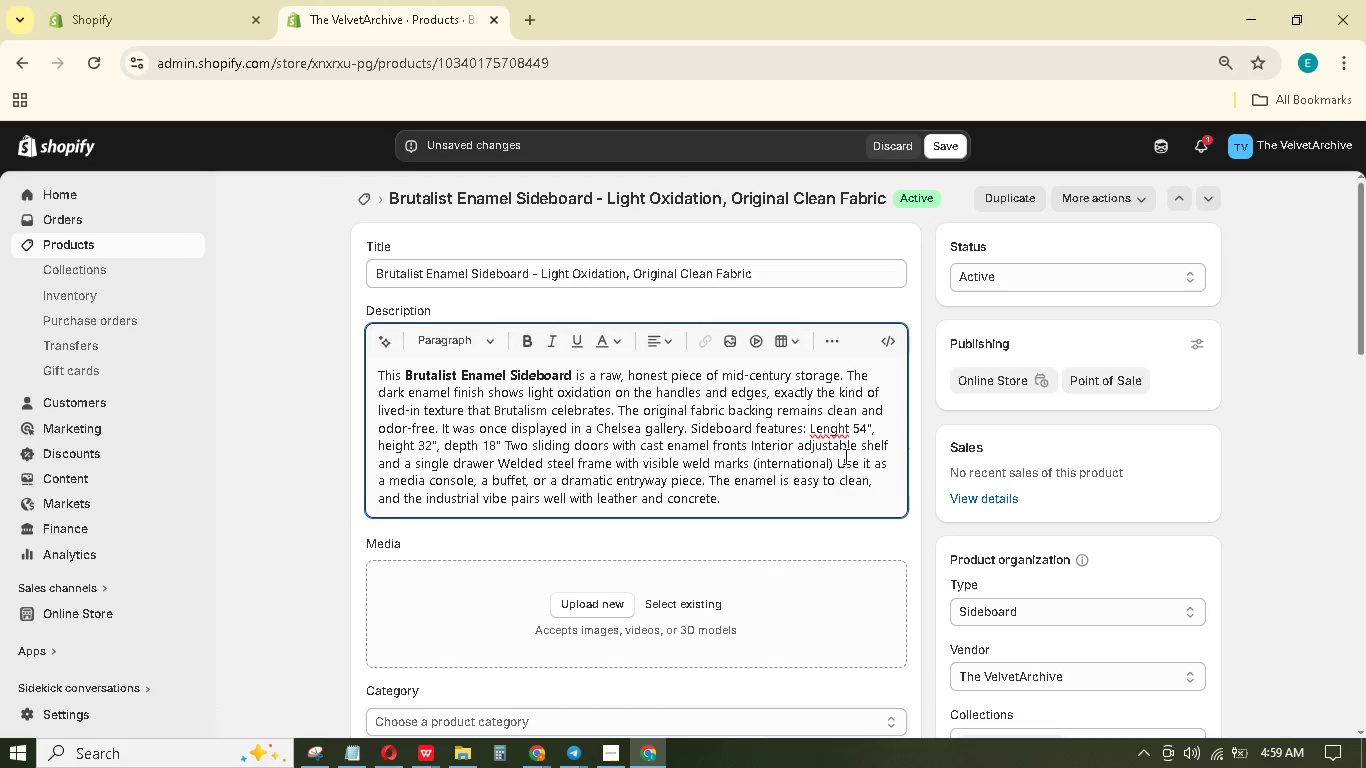 
key(ArrowRight)
 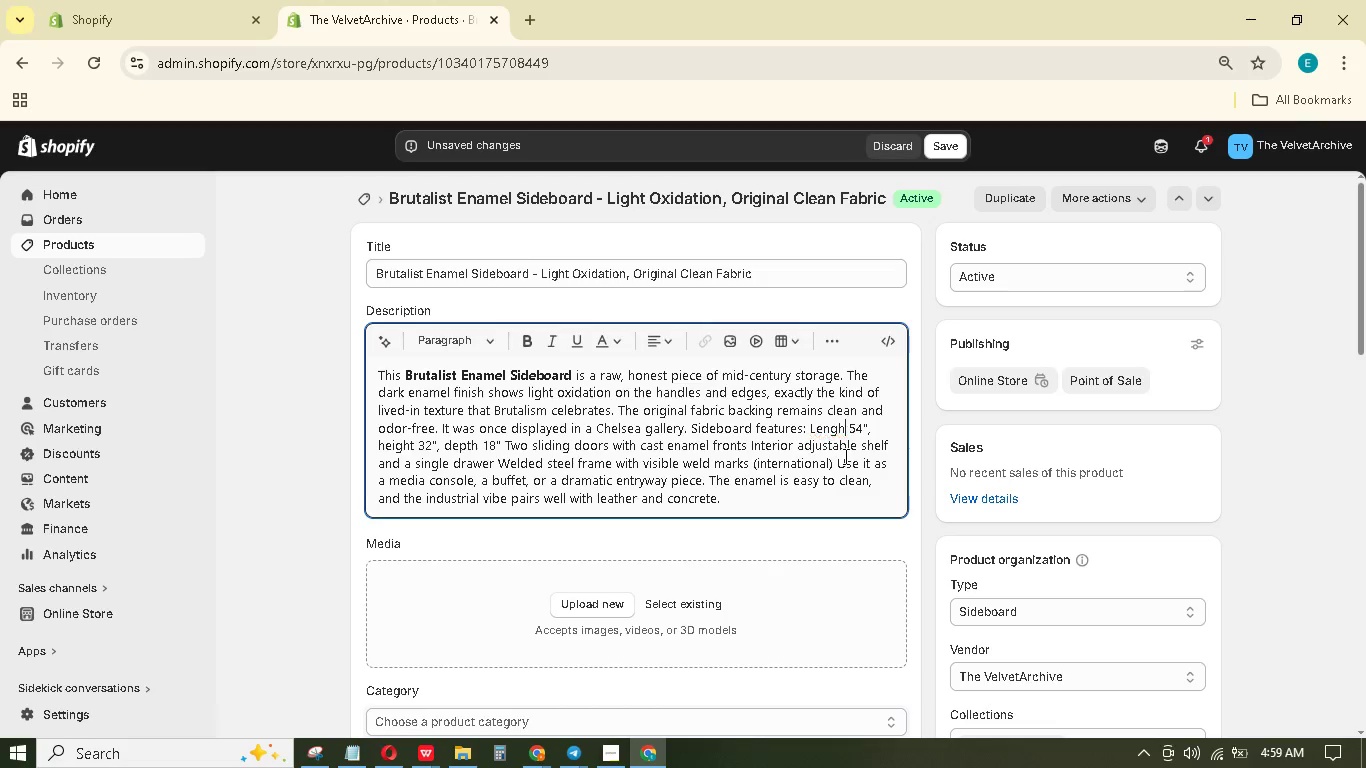 
key(Backspace)
key(Backspace)
type(th)
 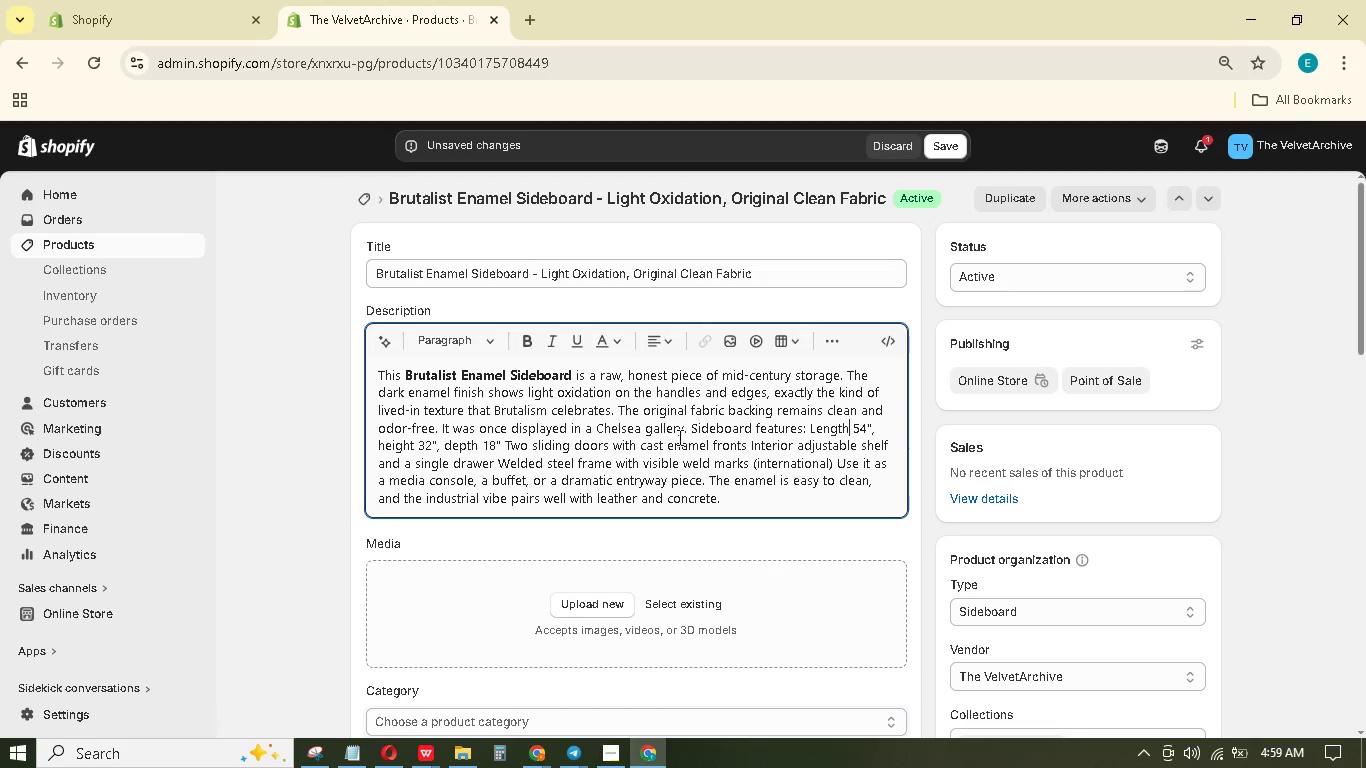 
left_click([692, 433])
 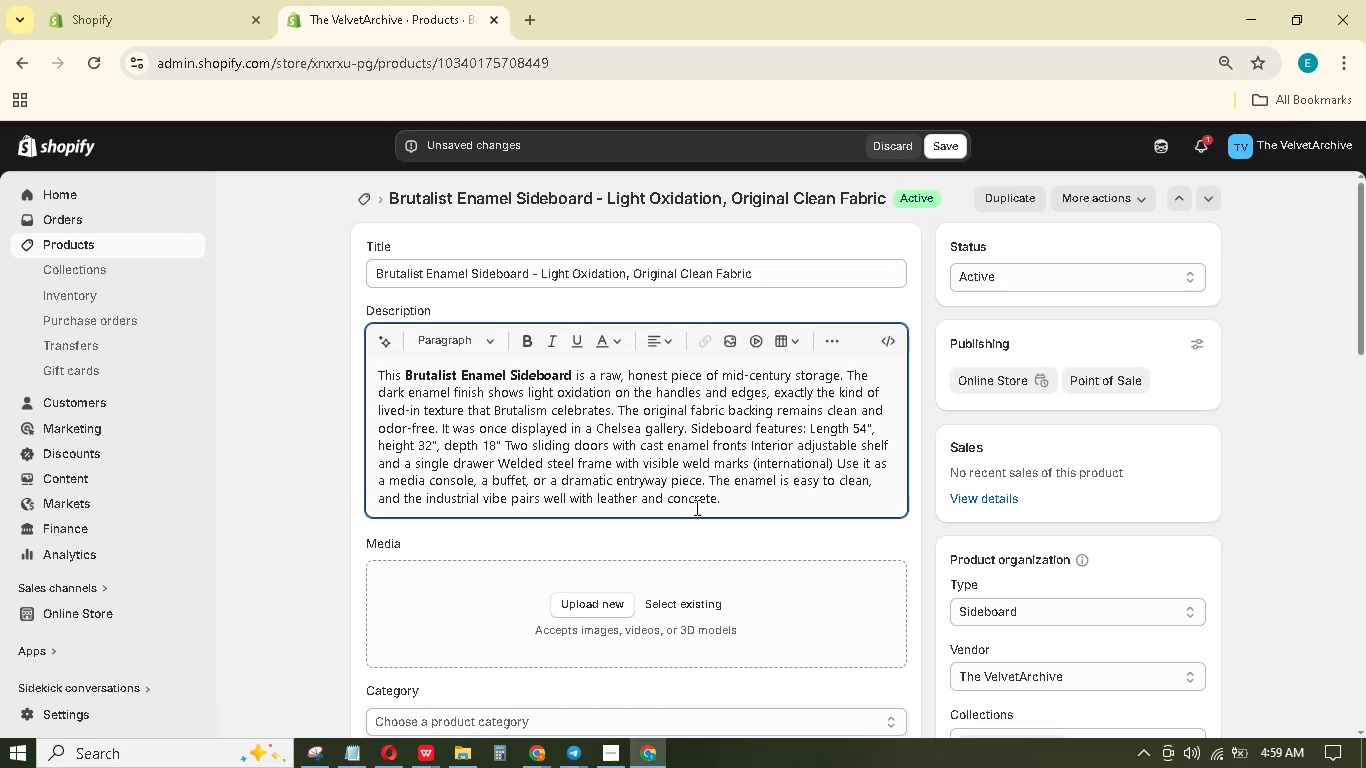 
key(Enter)
 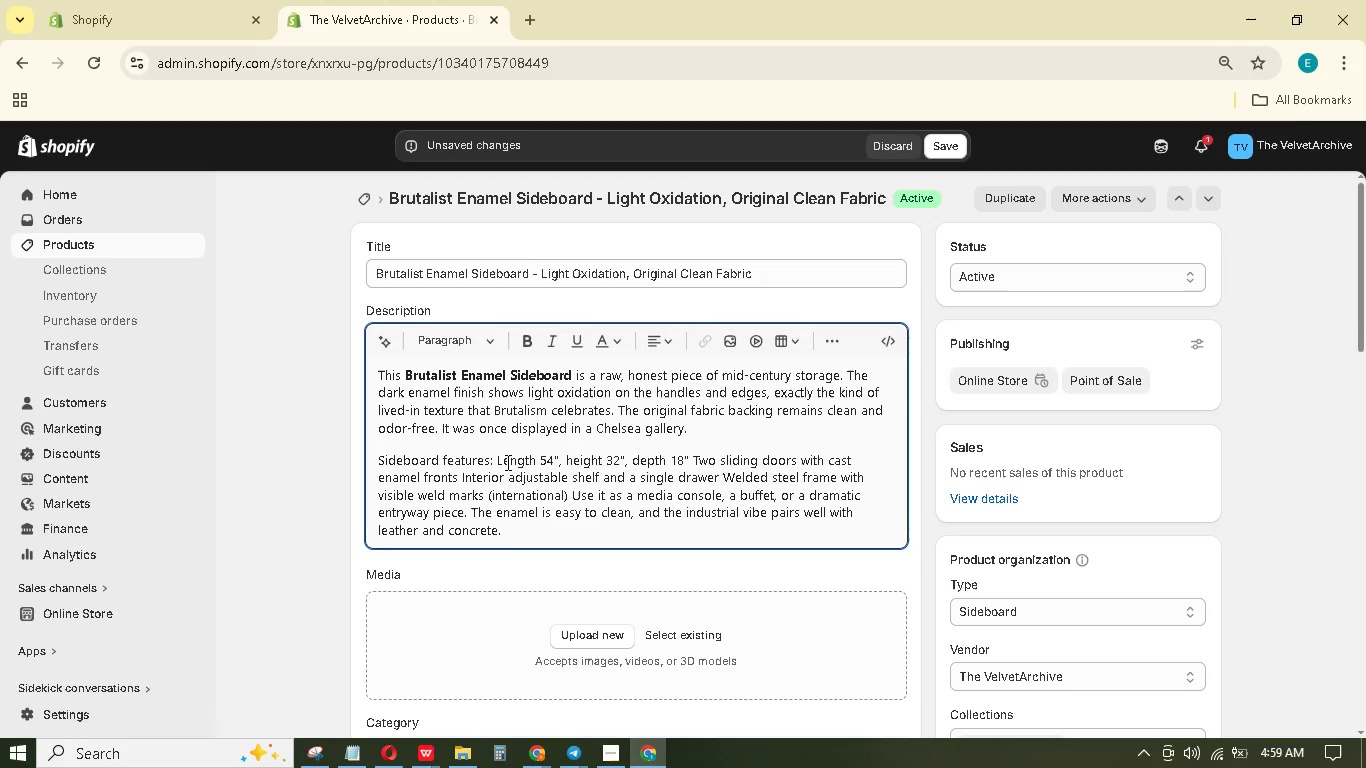 
double_click([495, 456])
 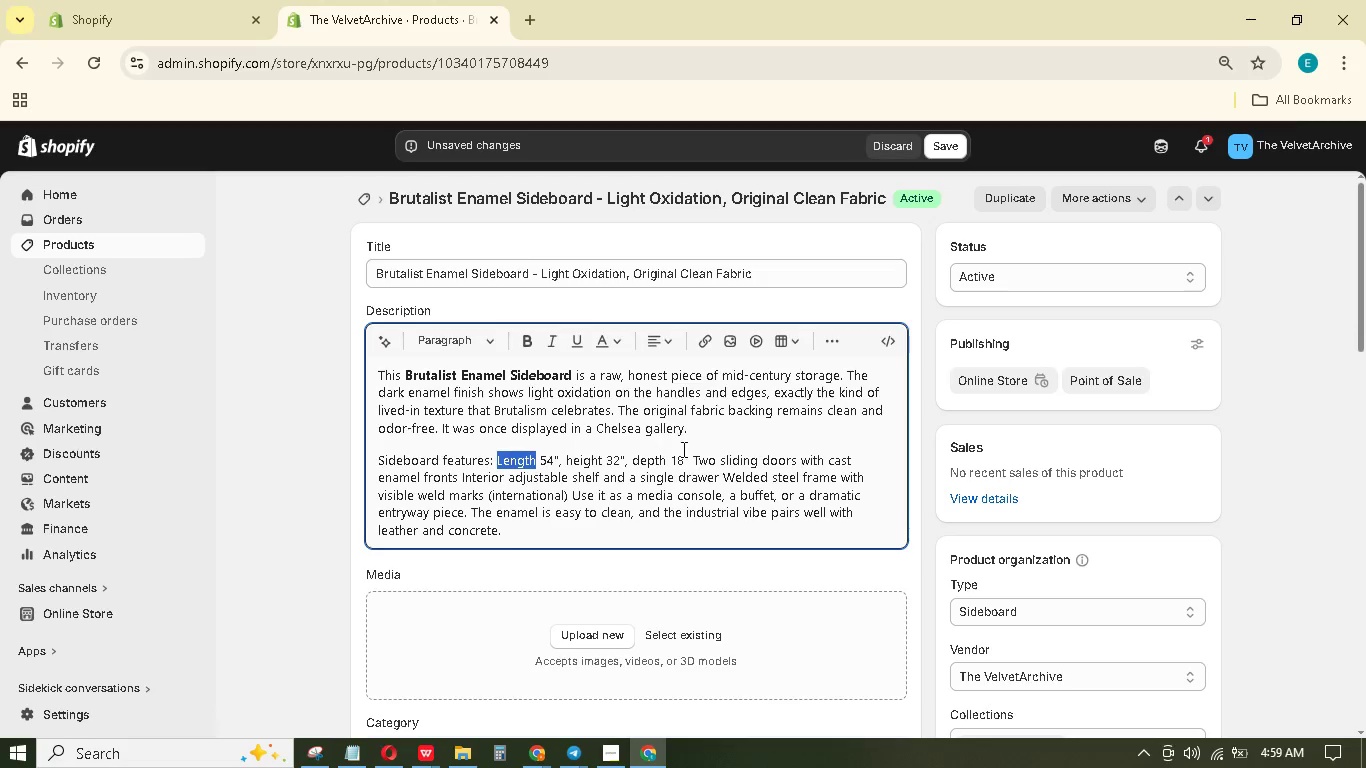 
left_click([694, 453])
 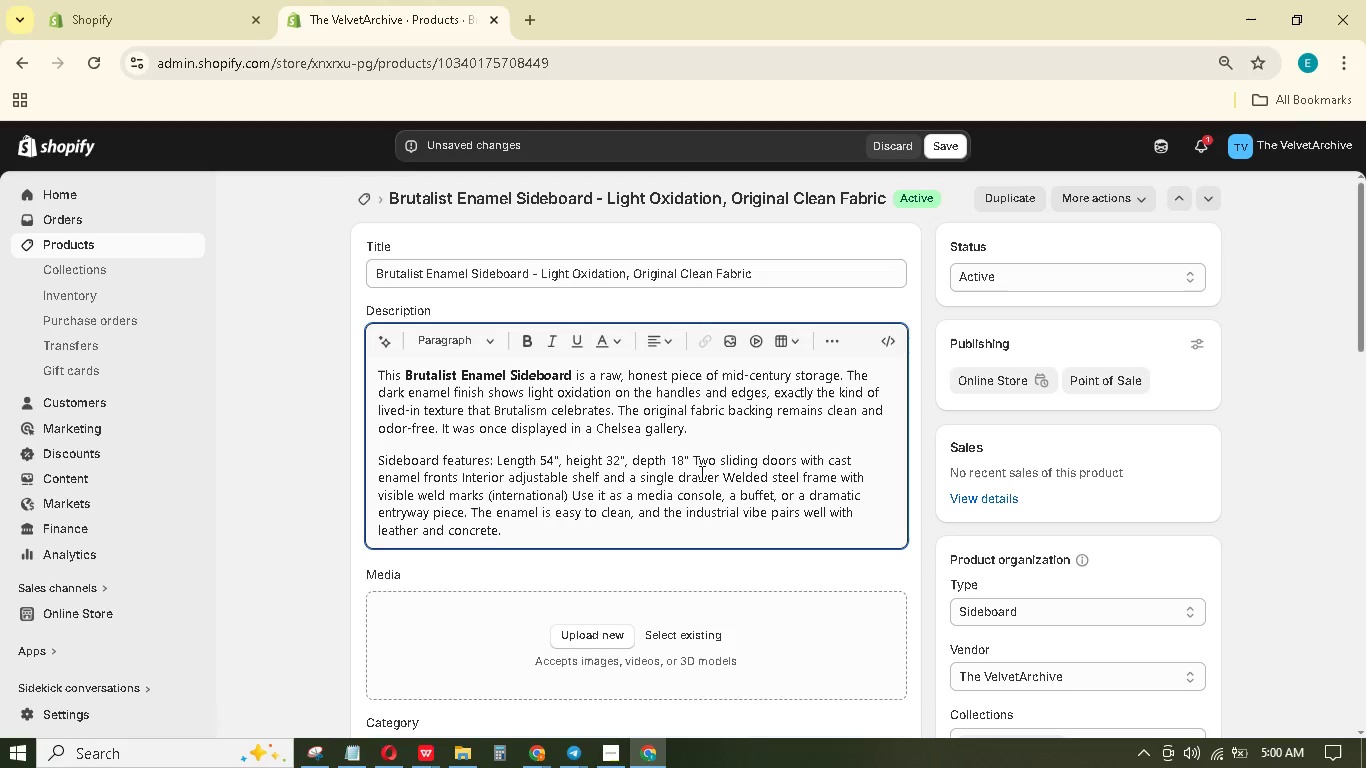 
key(Enter)
 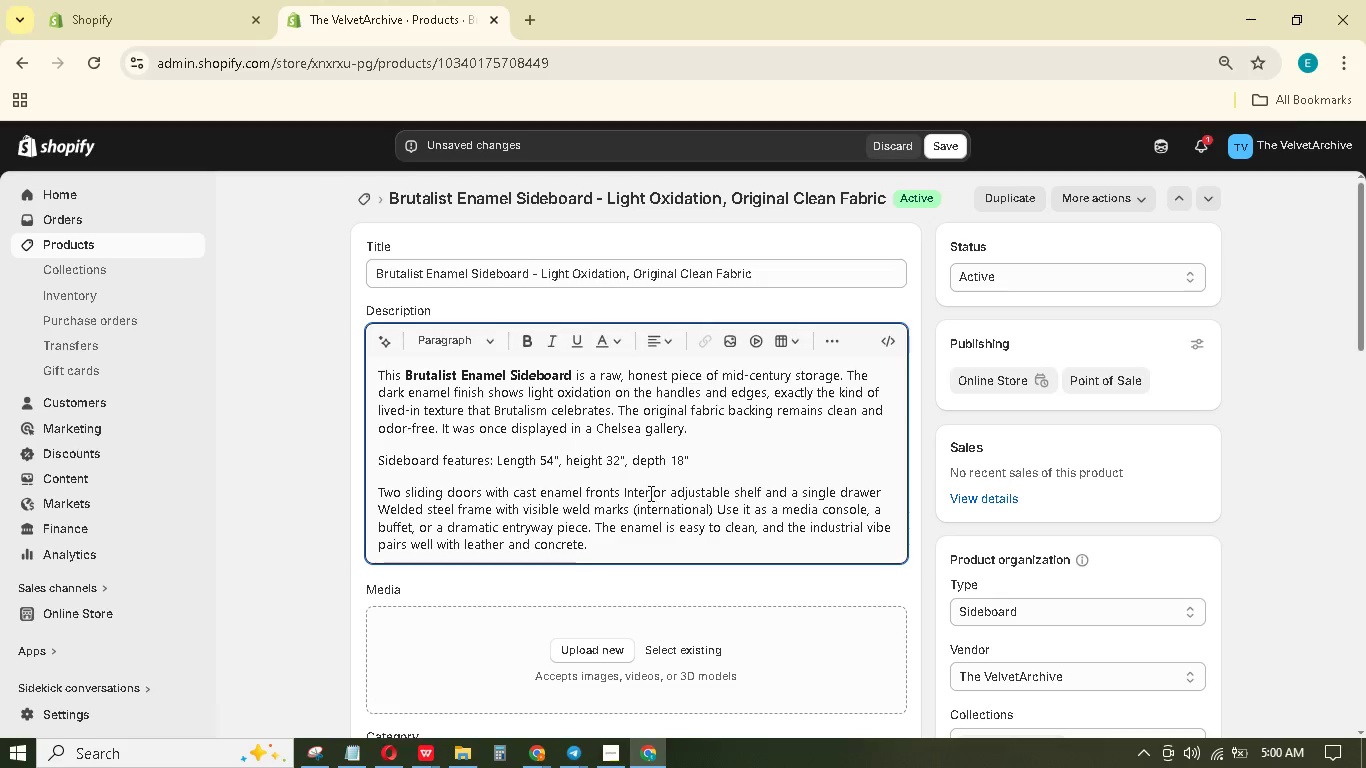 
left_click([624, 488])
 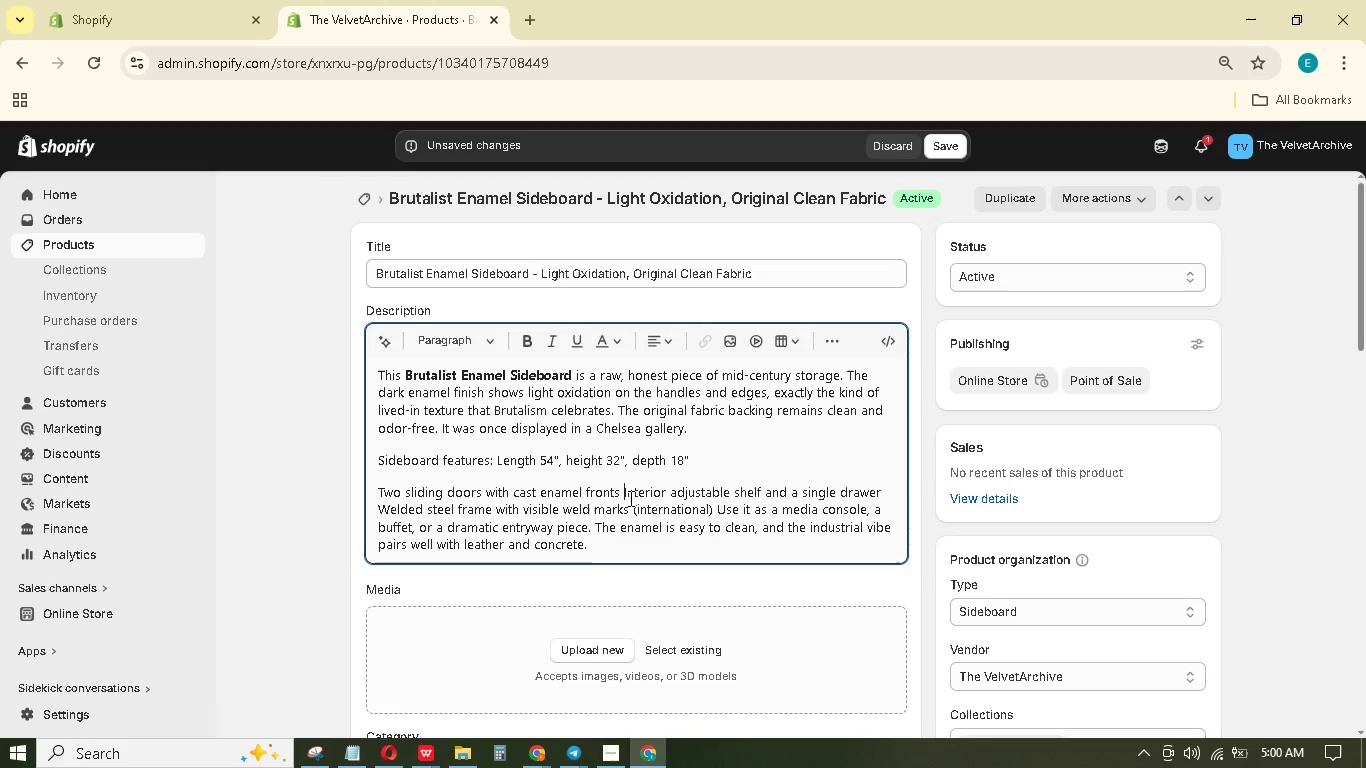 
key(Enter)
 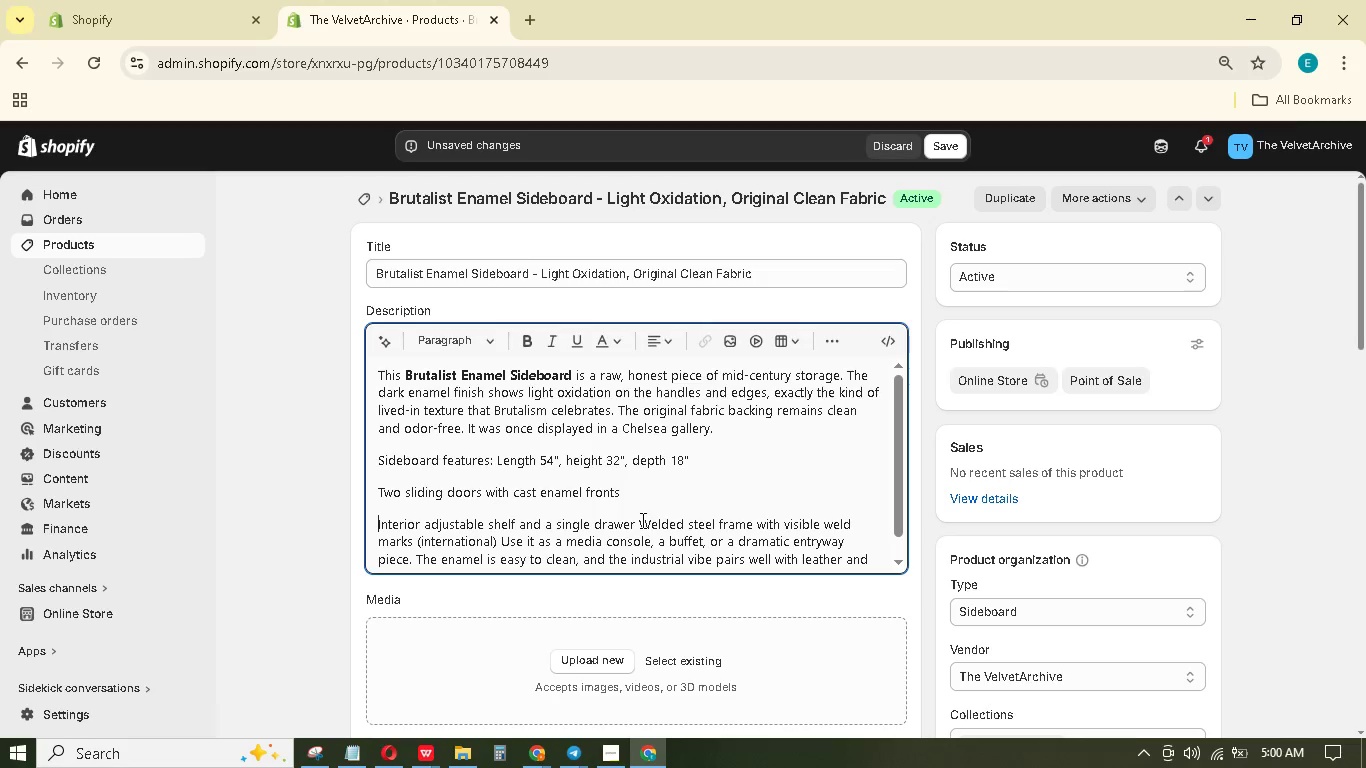 
double_click([641, 518])
 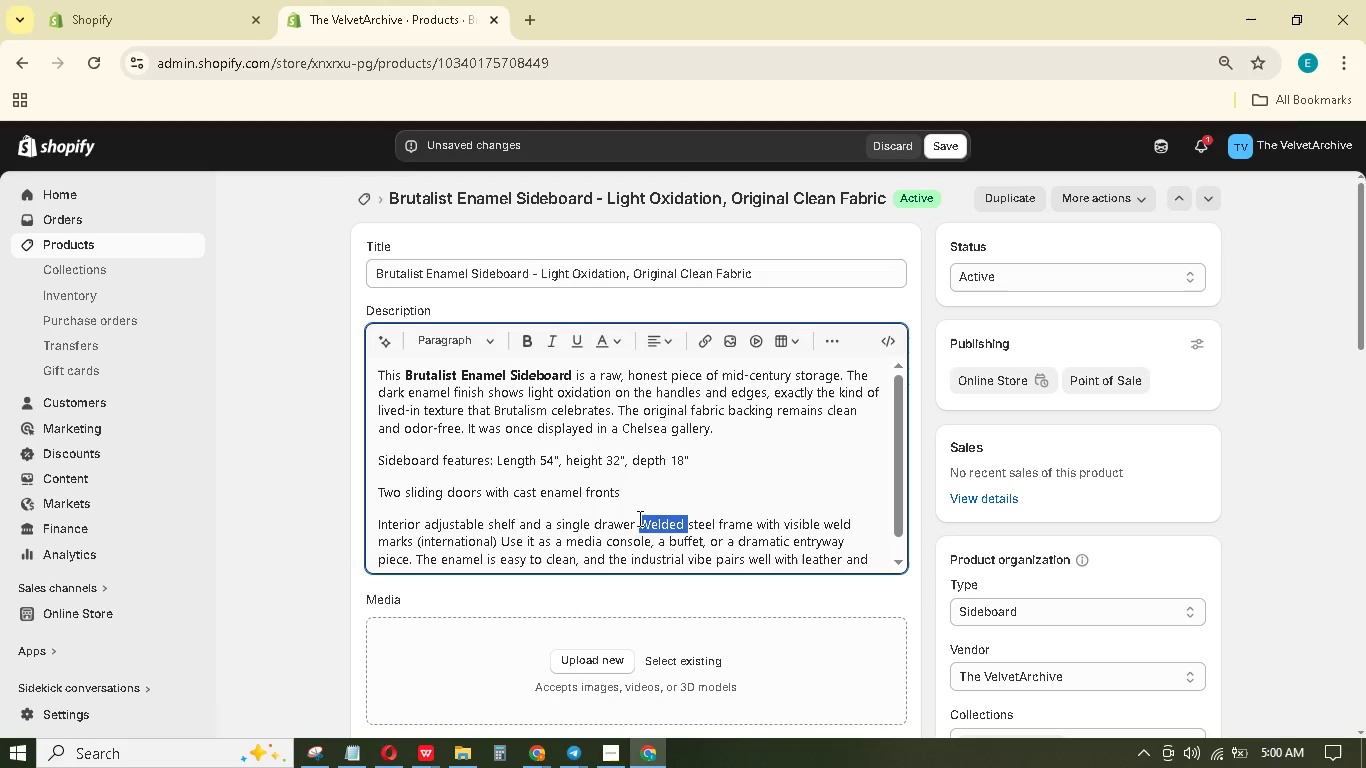 
triple_click([638, 518])
 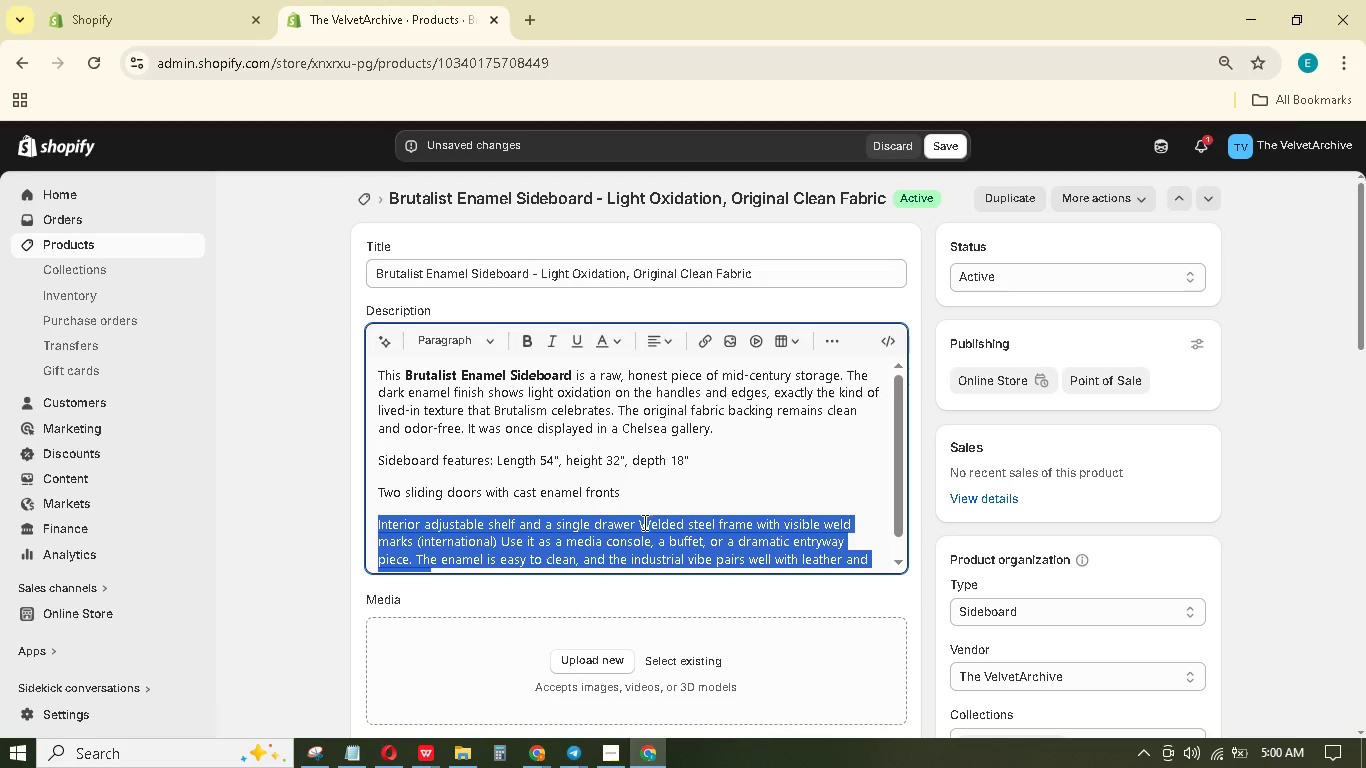 
double_click([642, 522])
 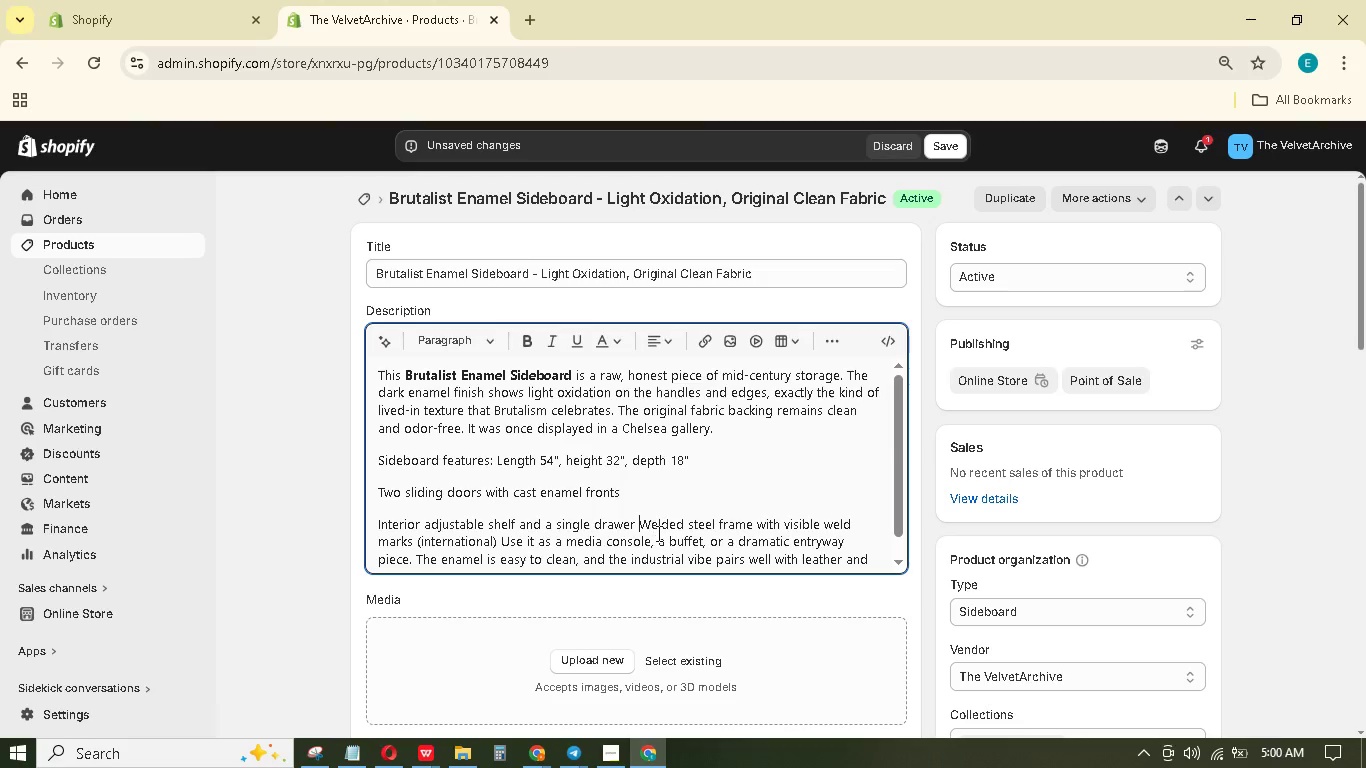 
key(Enter)
 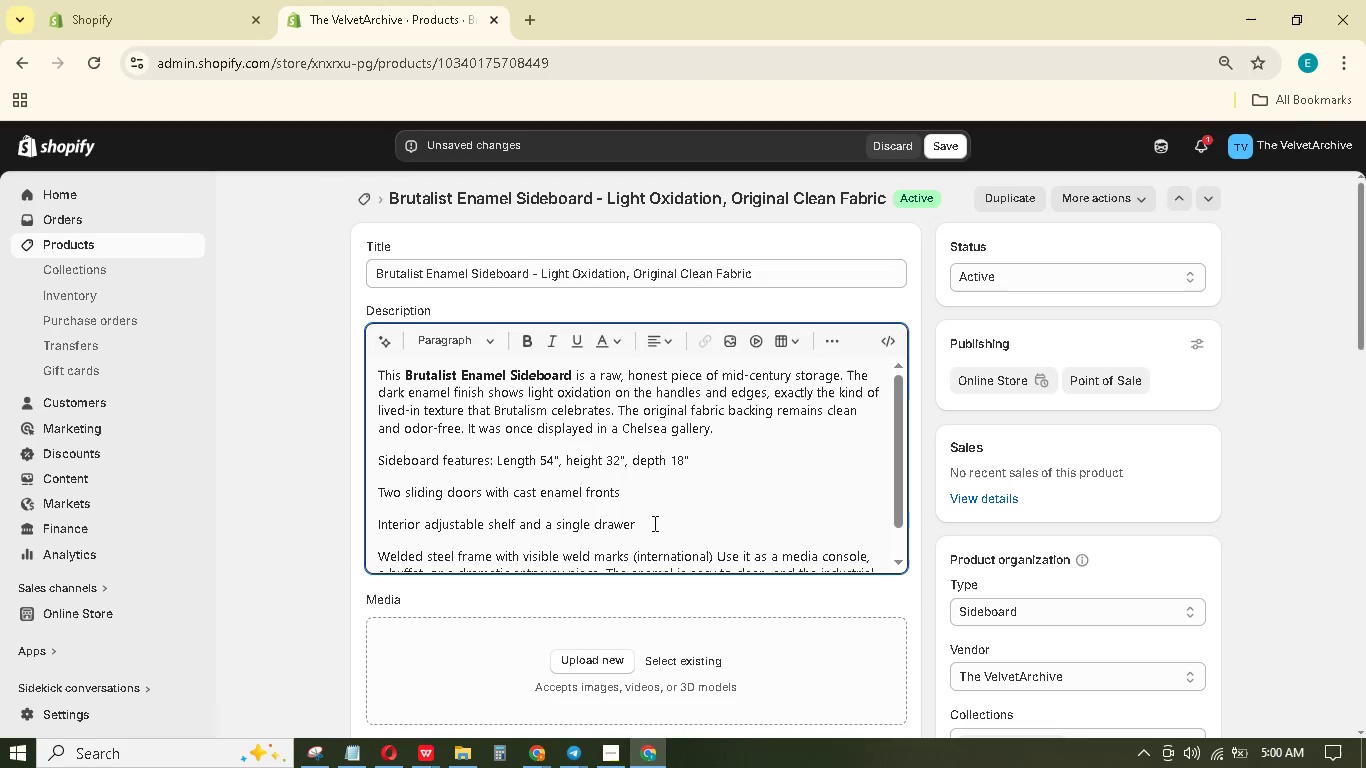 
scroll: coordinate [652, 520], scroll_direction: down, amount: 2.0
 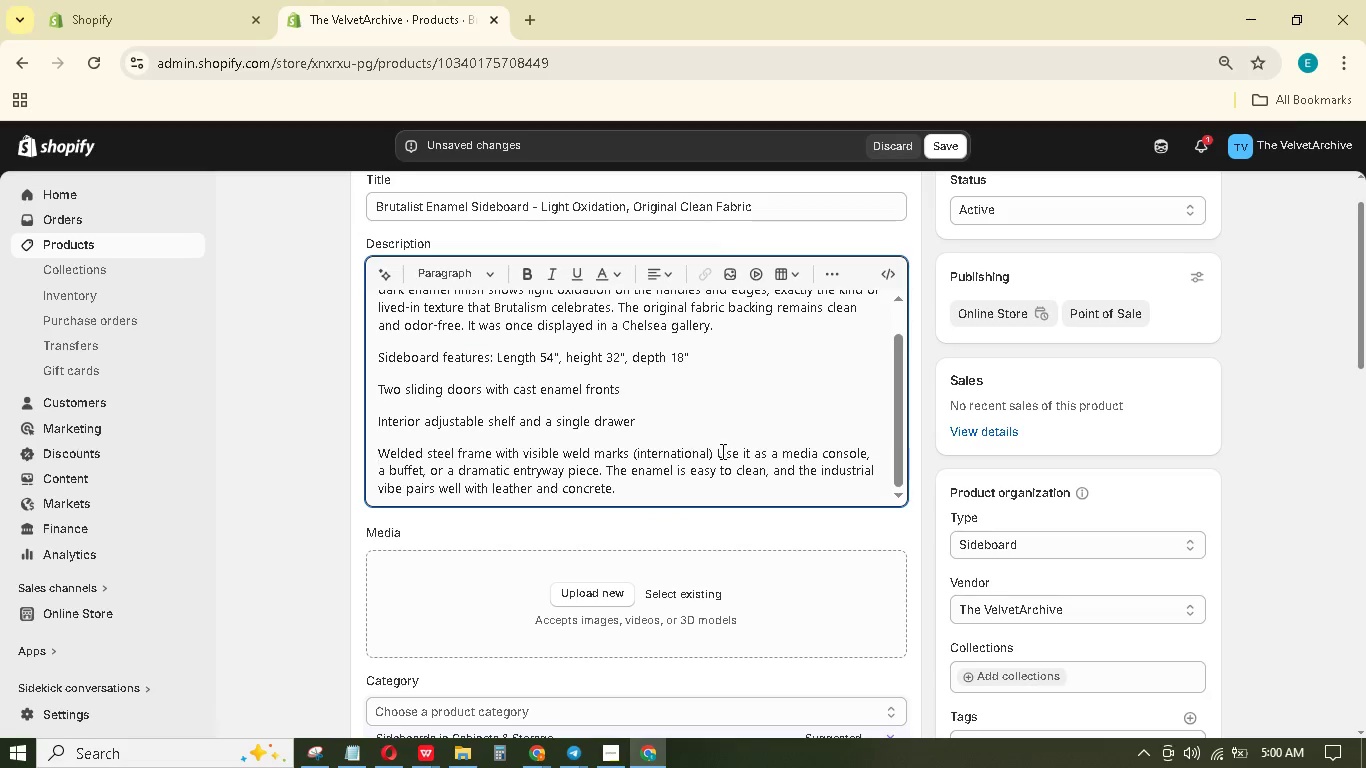 
left_click([716, 451])
 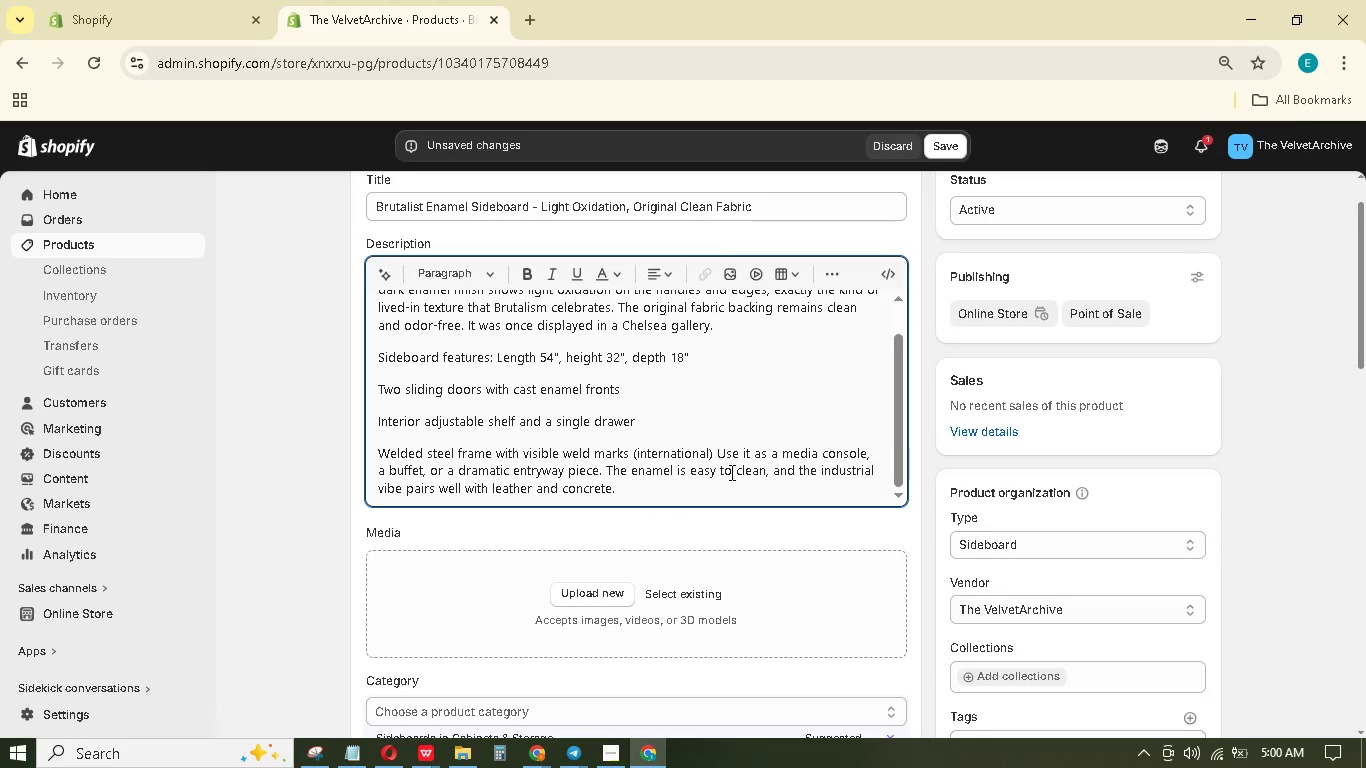 
key(Enter)
 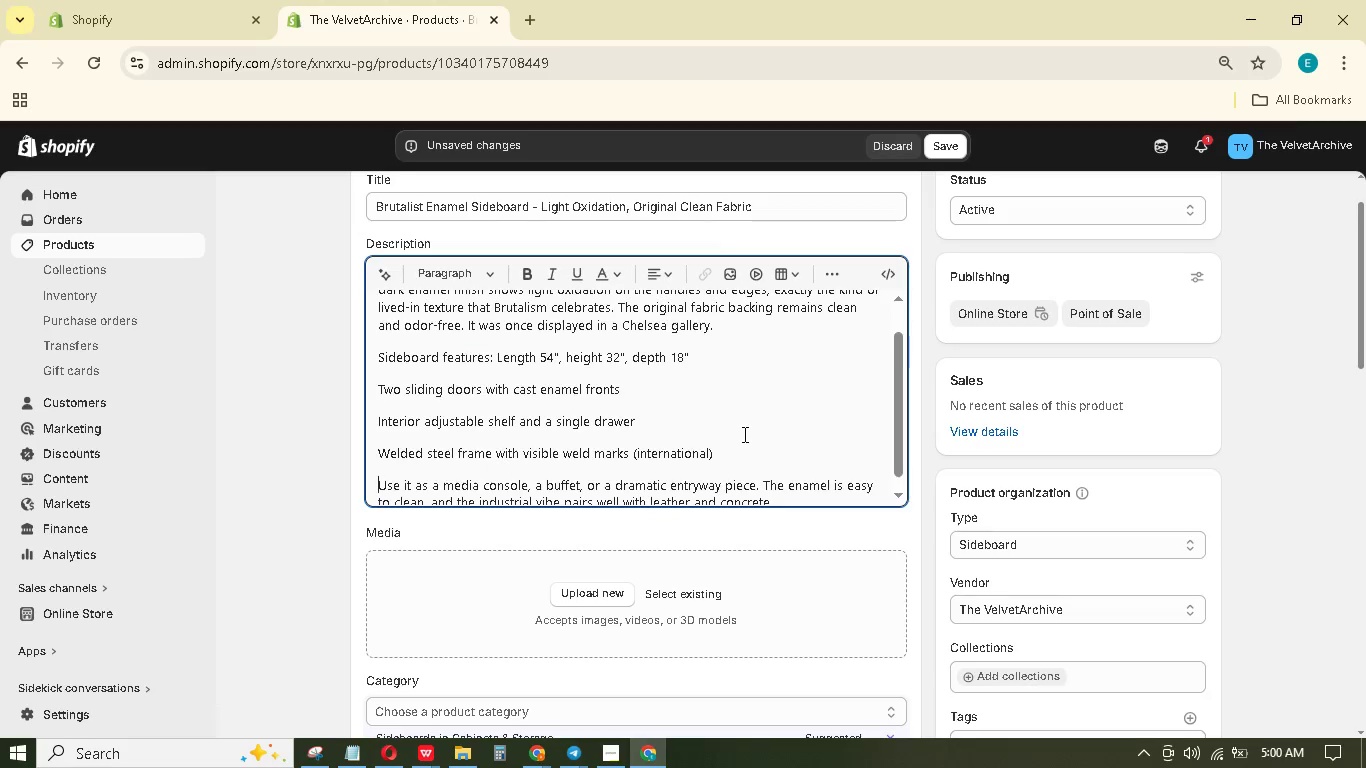 
left_click_drag(start_coordinate=[739, 457], to_coordinate=[517, 365])
 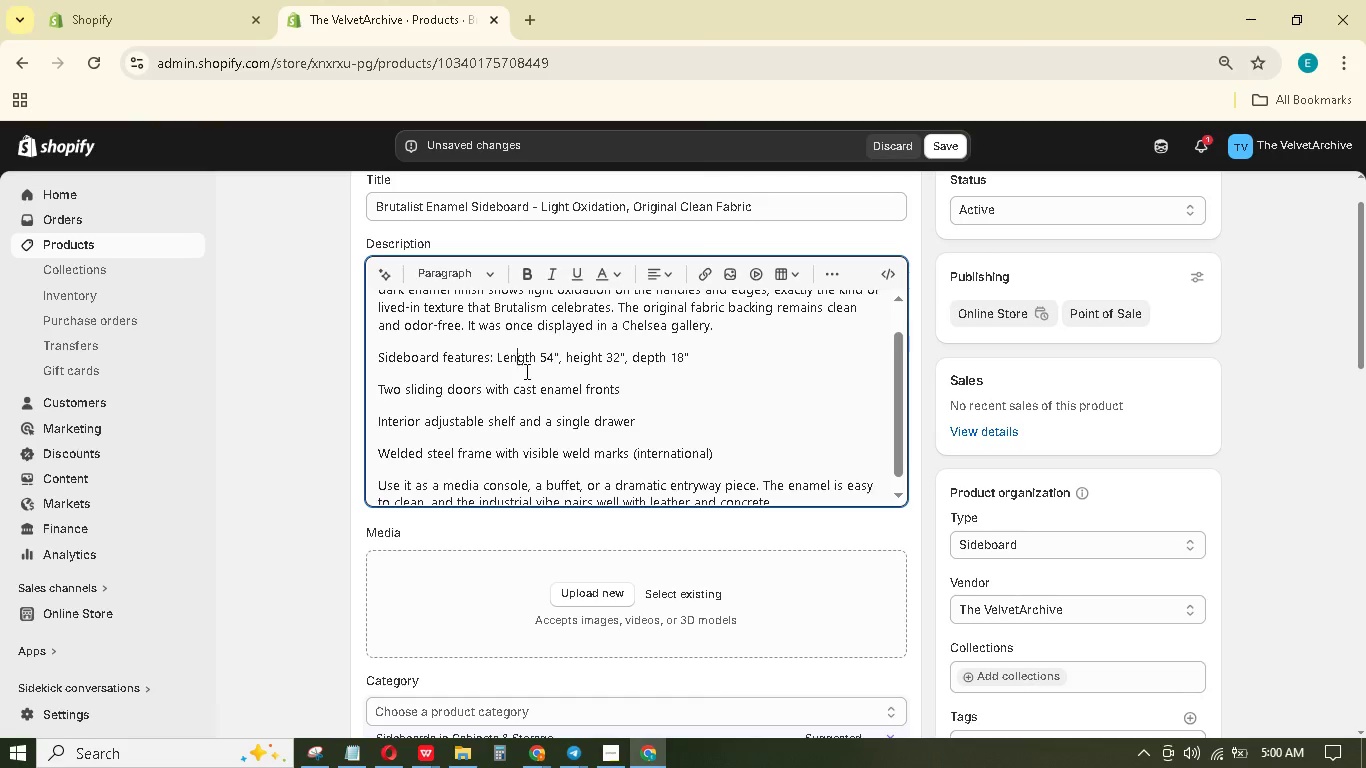 
left_click([517, 365])
 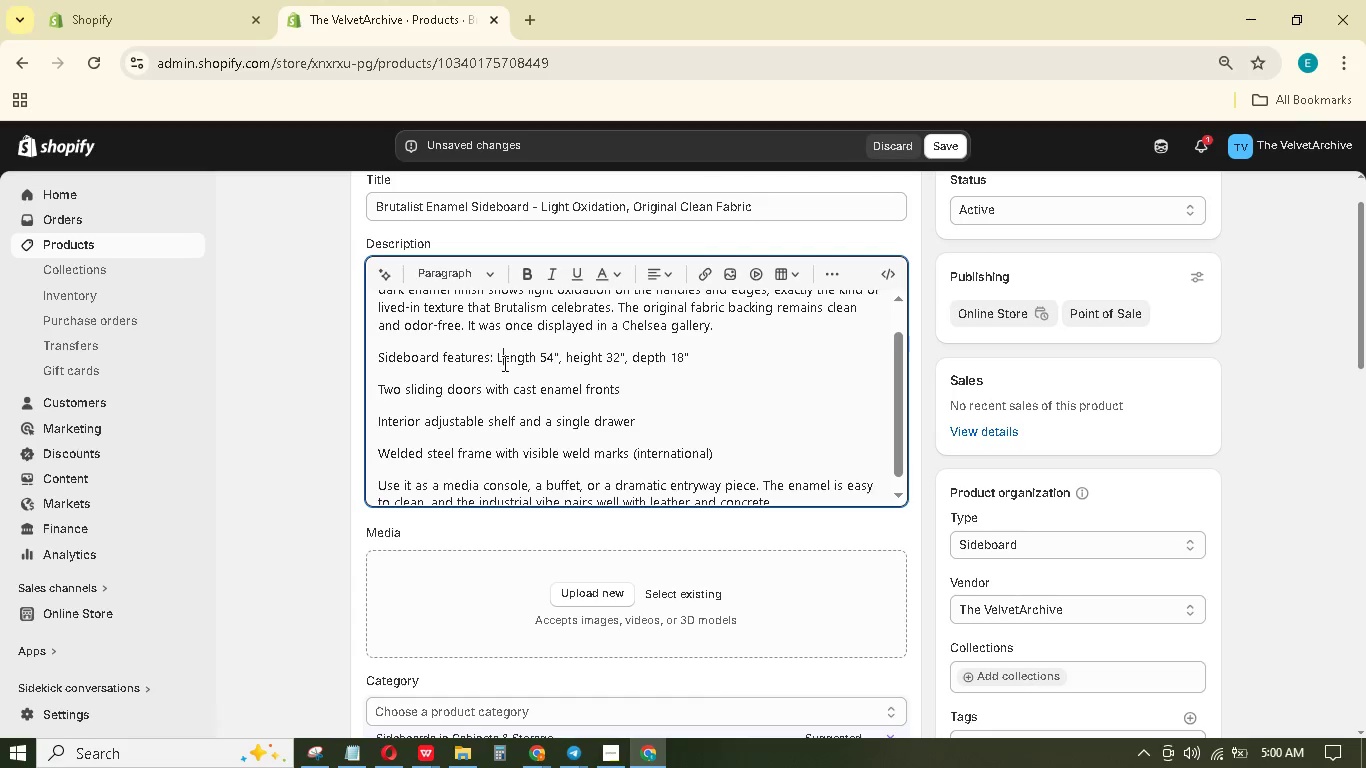 
double_click([498, 360])
 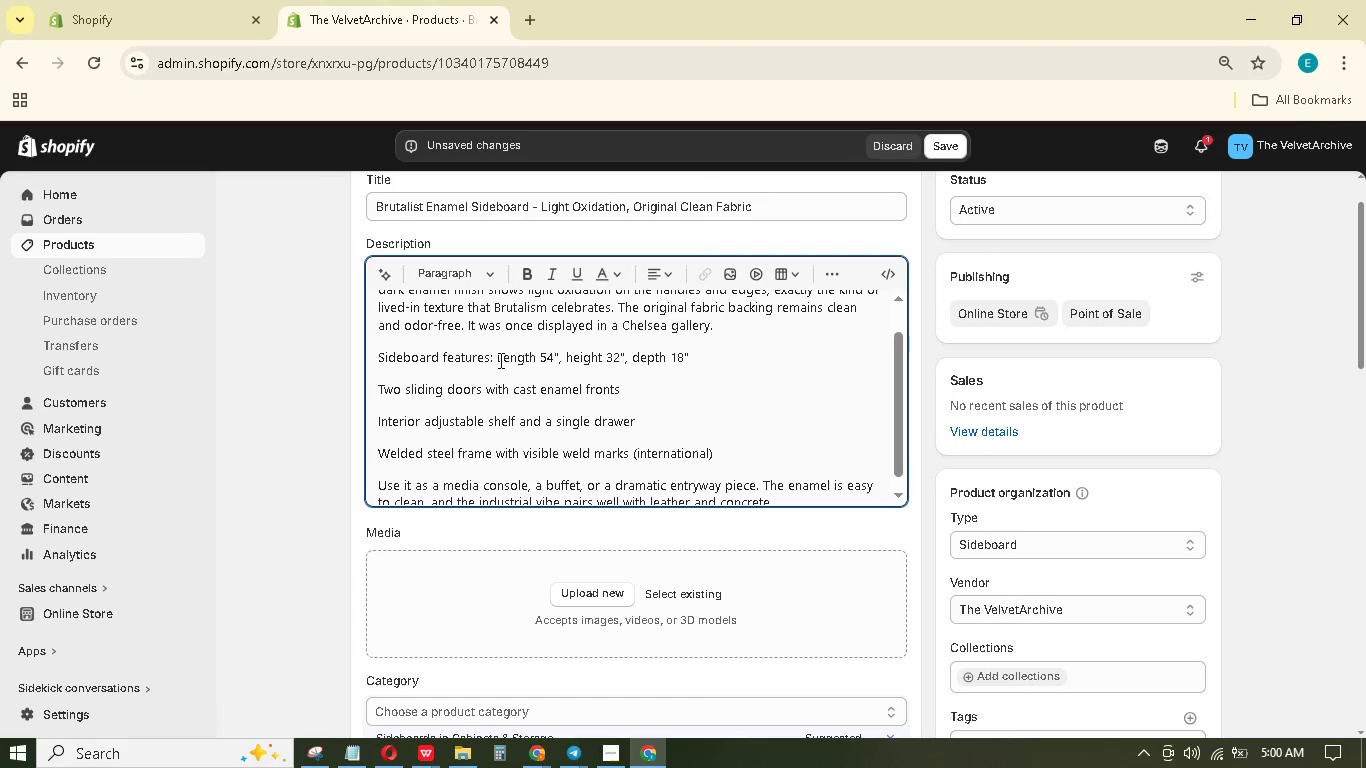 
key(Enter)
 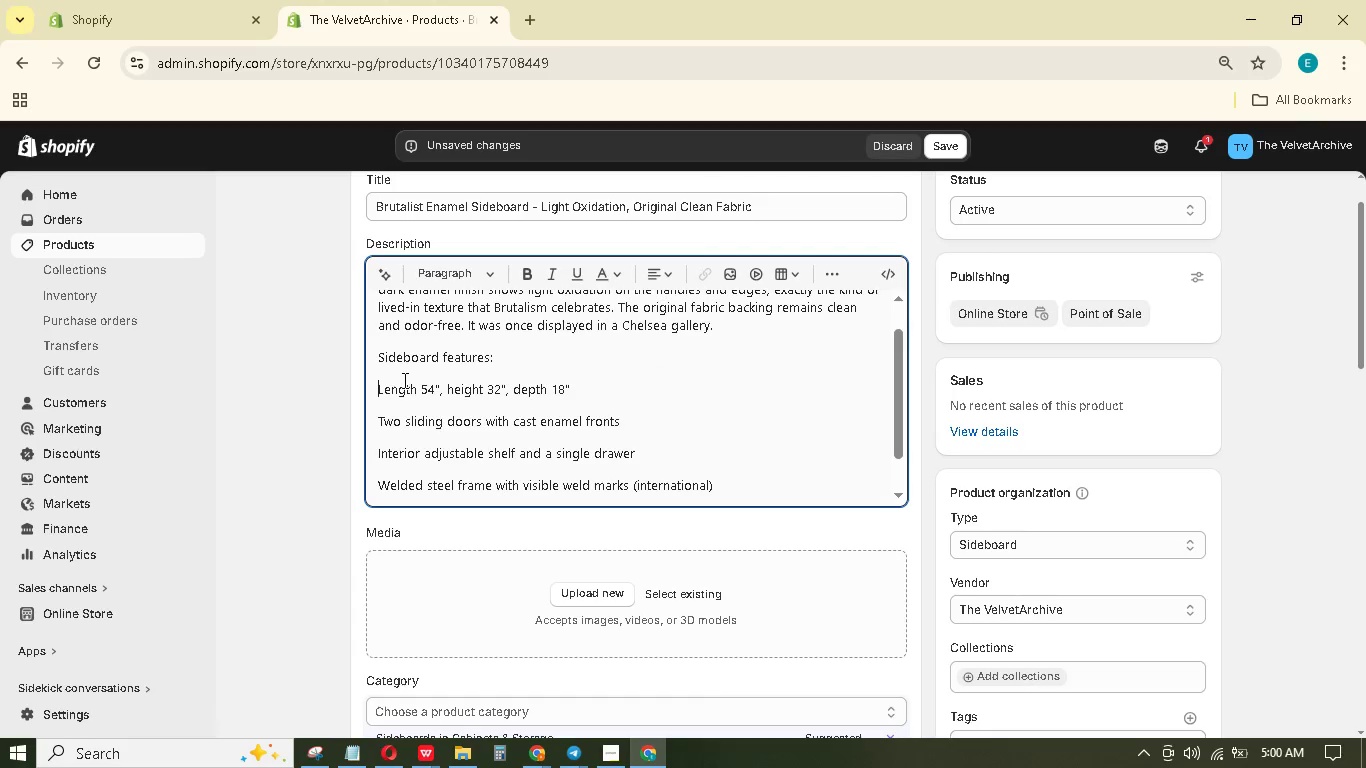 
left_click_drag(start_coordinate=[379, 381], to_coordinate=[741, 468])
 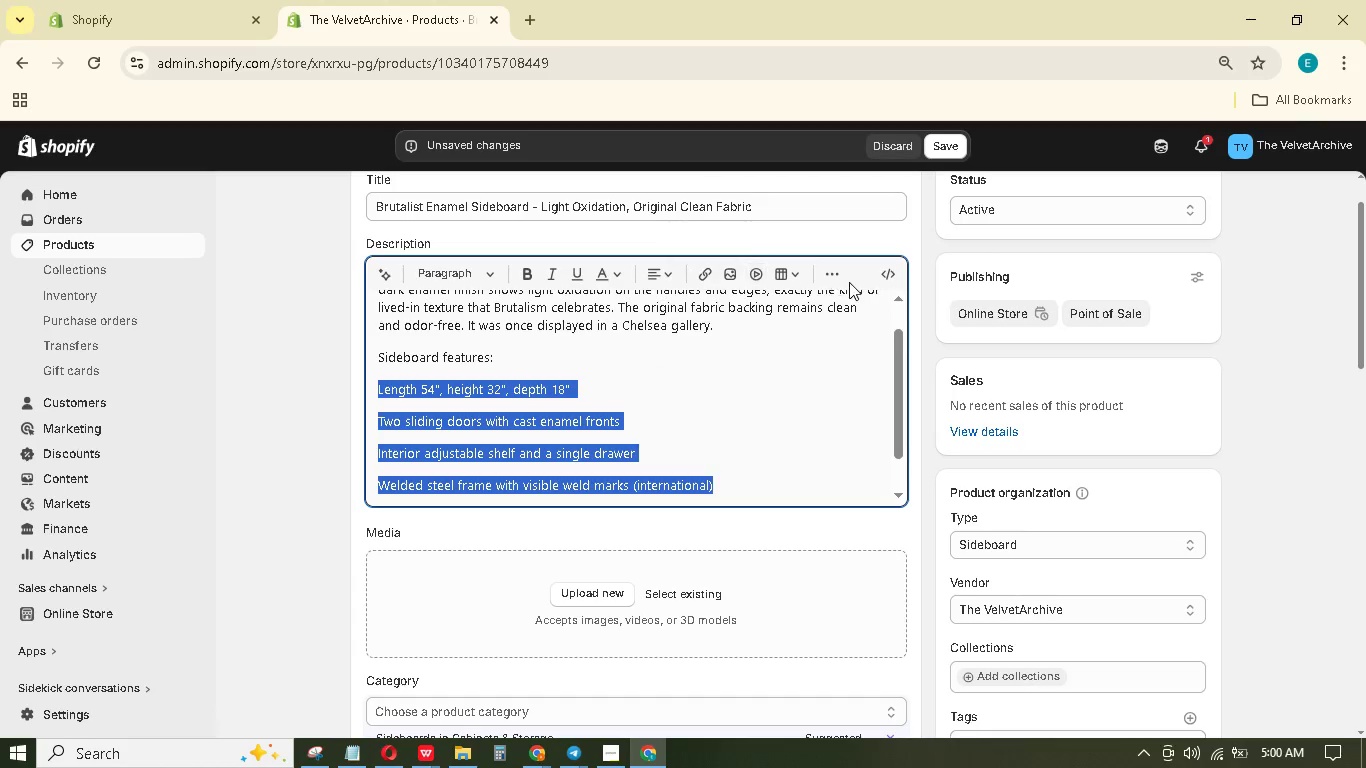 
left_click([832, 275])
 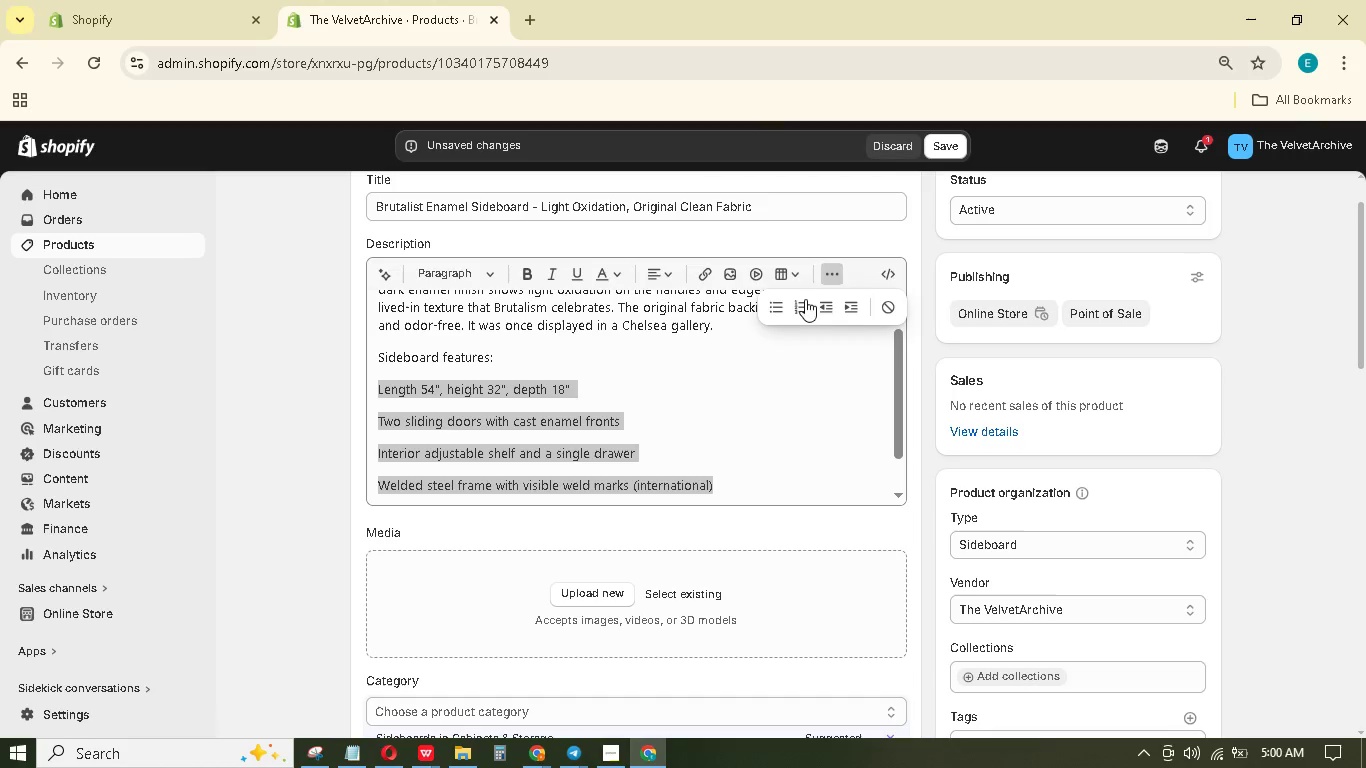 
left_click([782, 306])
 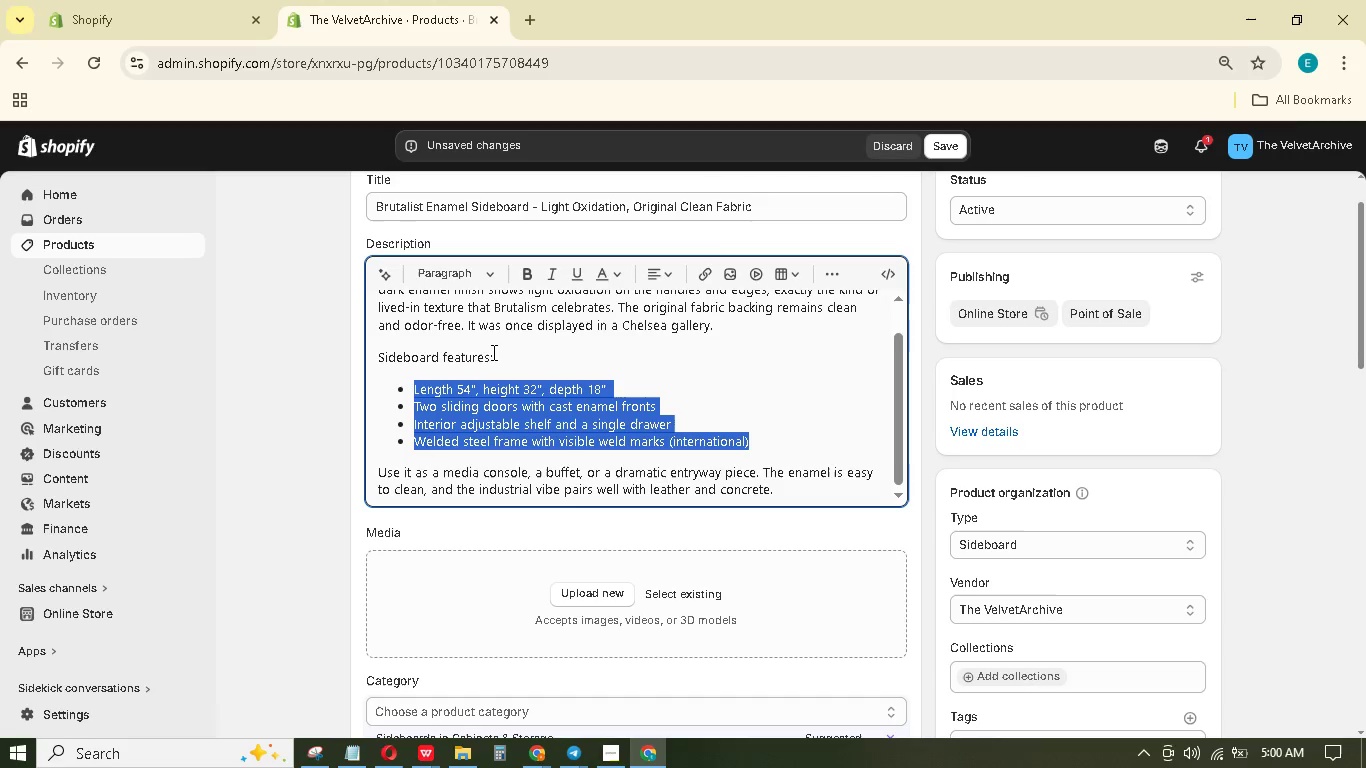 
left_click_drag(start_coordinate=[491, 351], to_coordinate=[366, 353])
 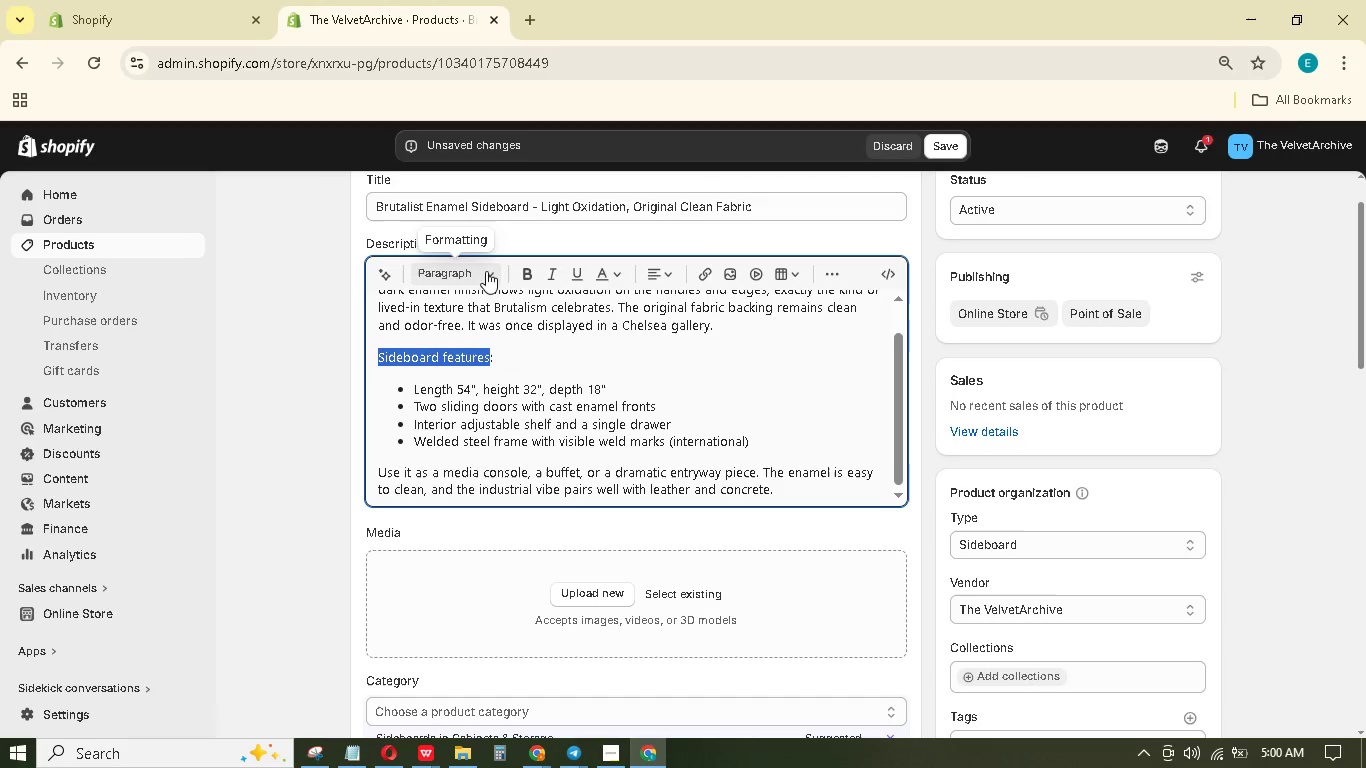 
double_click([485, 273])
 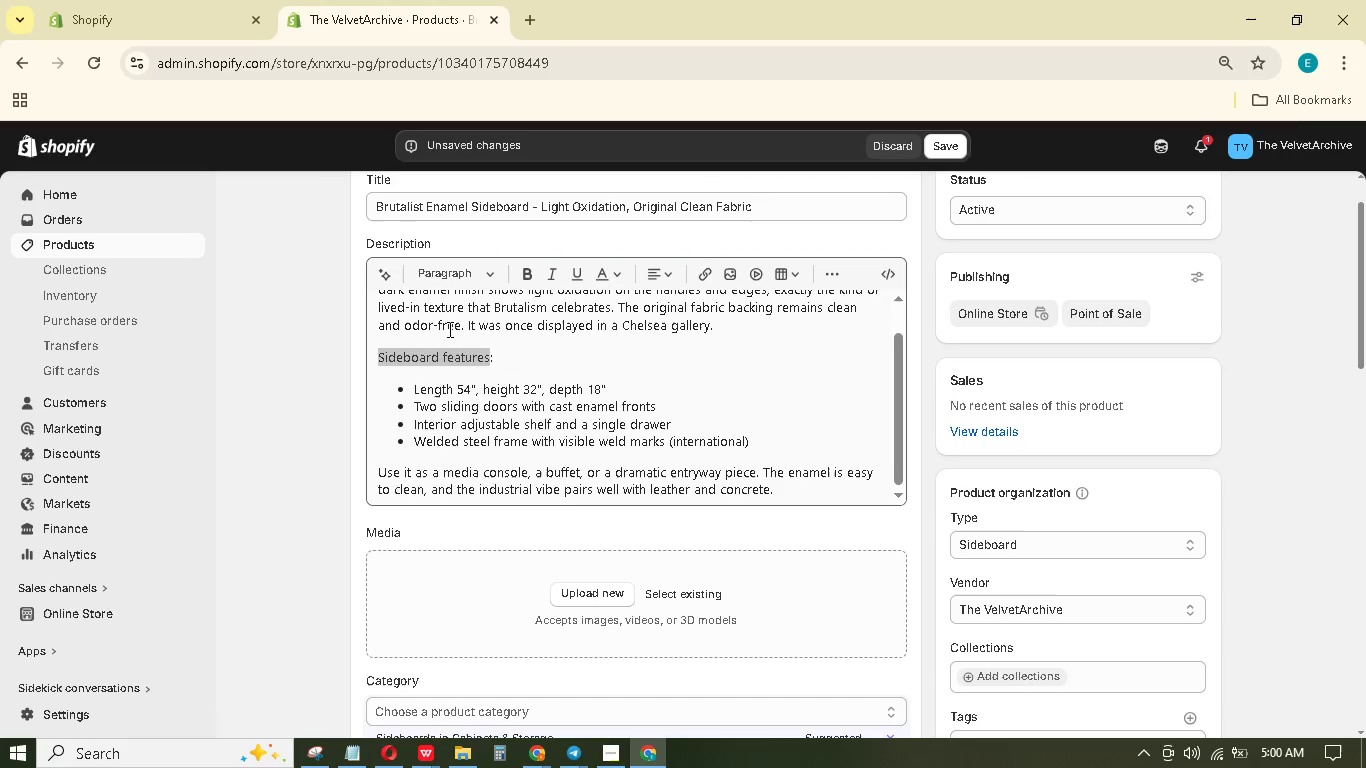 
left_click([464, 270])
 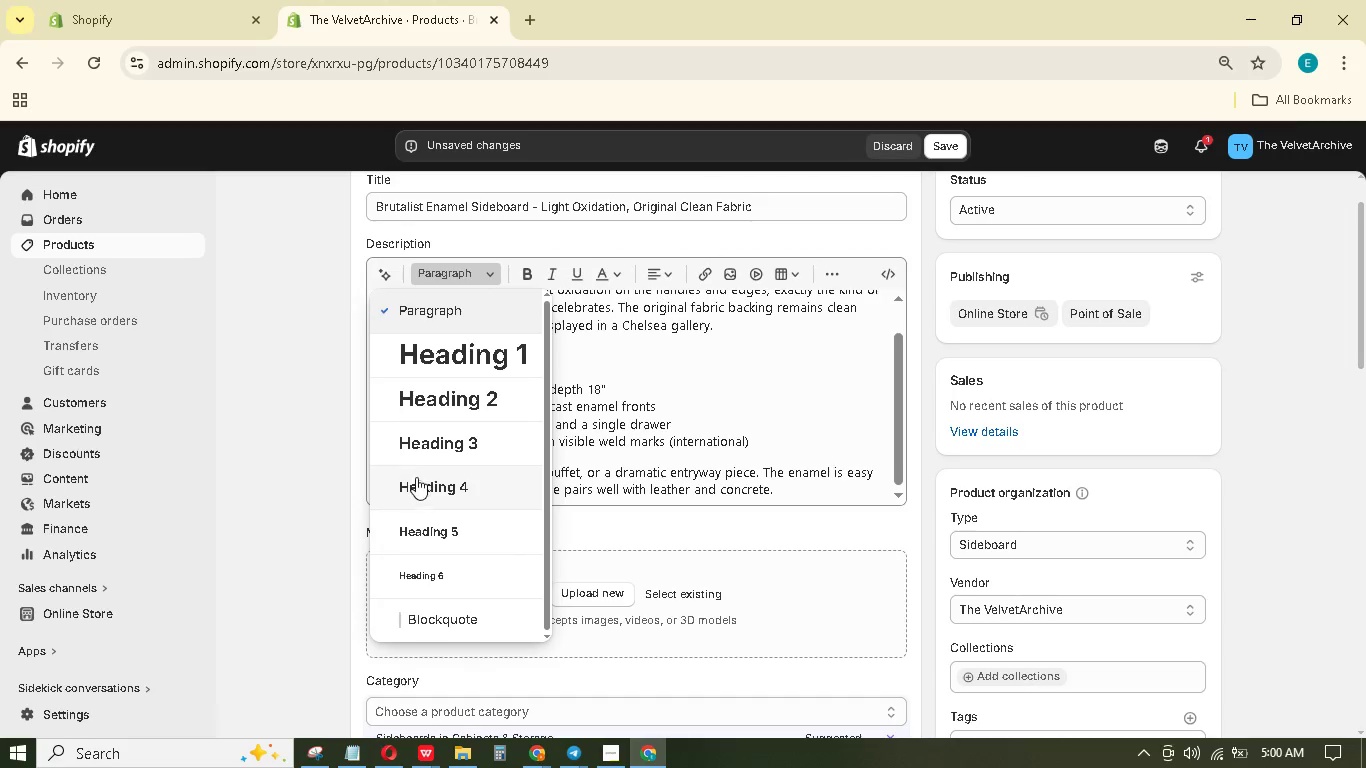 
left_click([422, 450])
 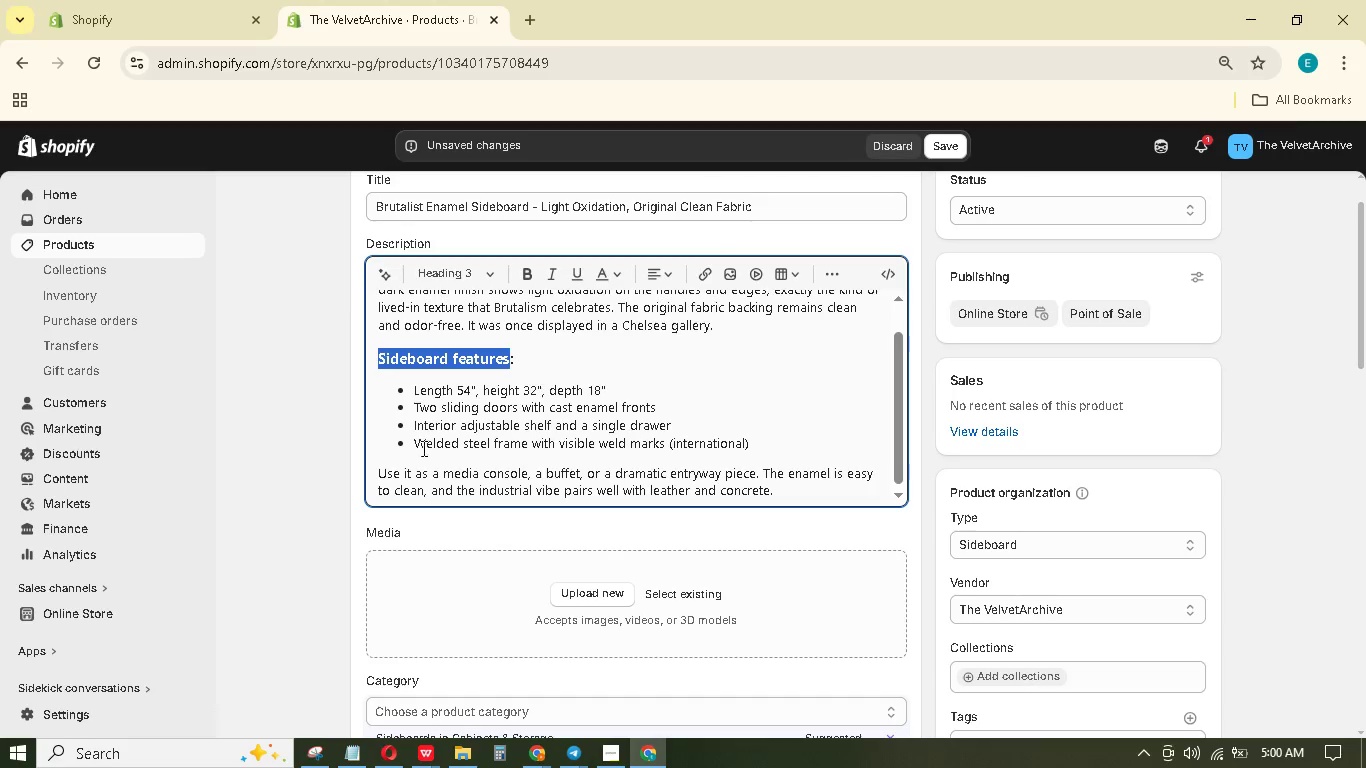 
scroll: coordinate [468, 416], scroll_direction: up, amount: 3.0
 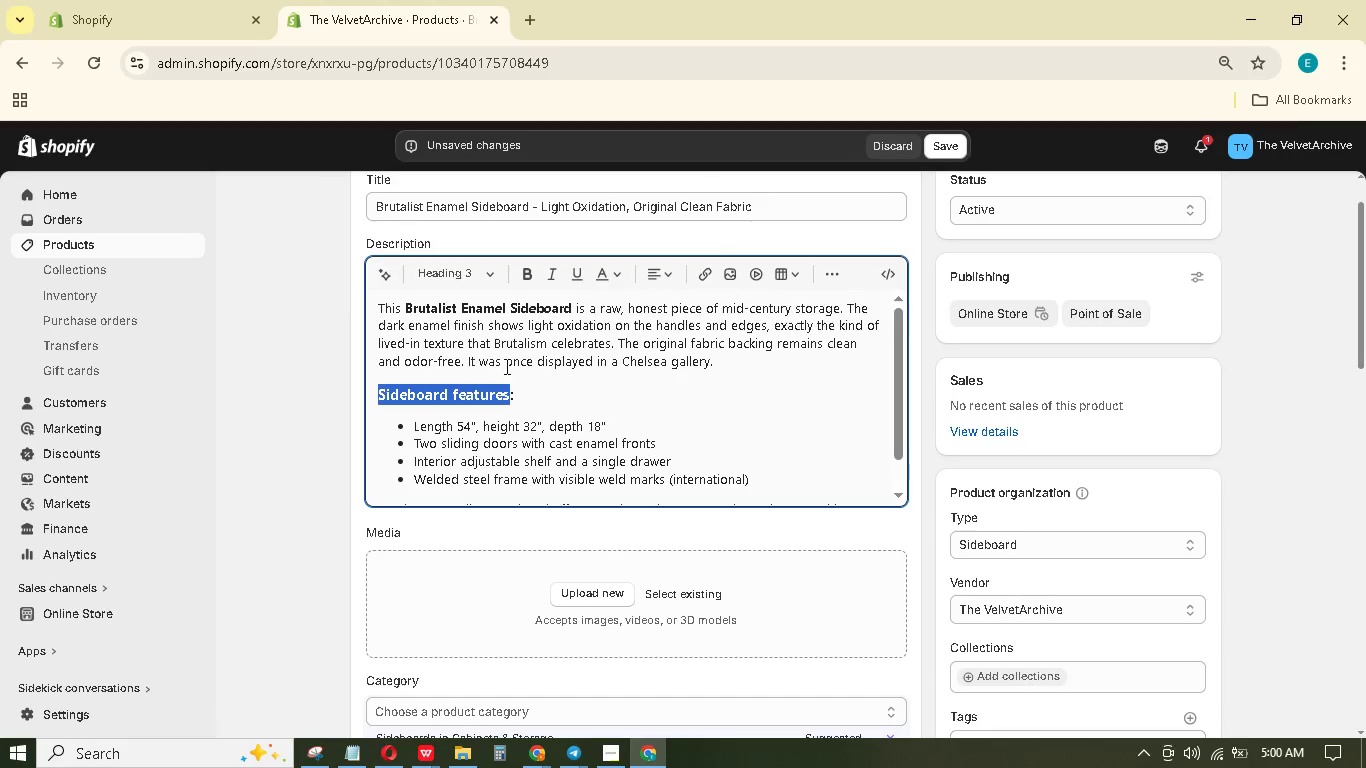 
scroll: coordinate [542, 364], scroll_direction: none, amount: 0.0
 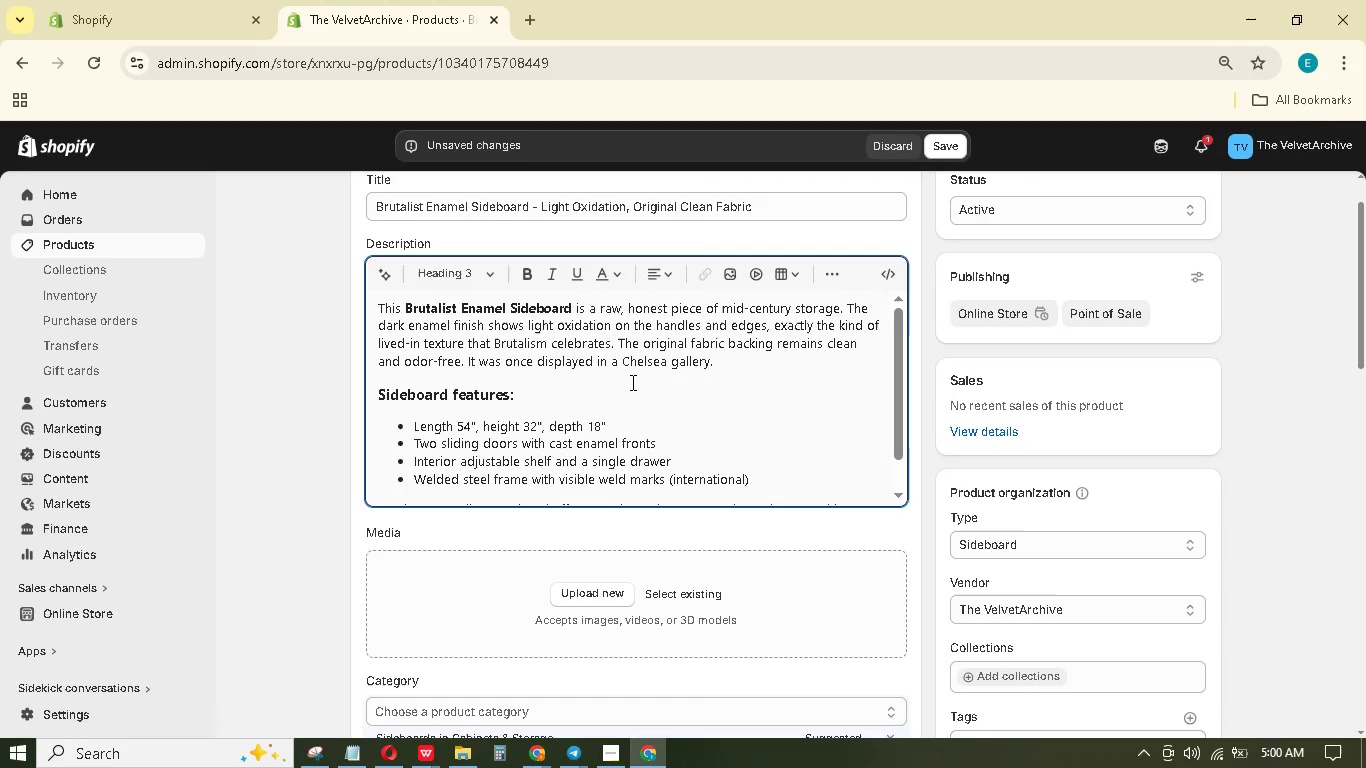 
scroll: coordinate [631, 381], scroll_direction: down, amount: 3.0
 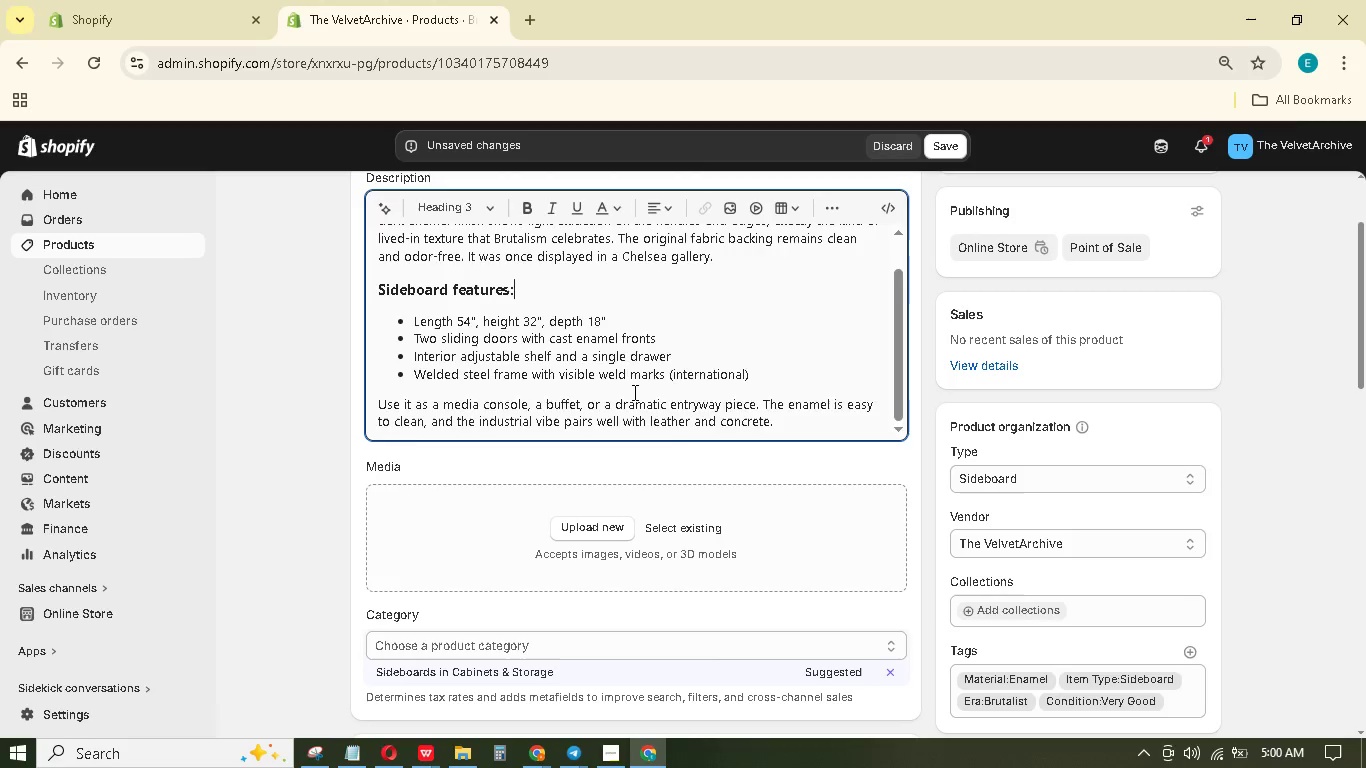 
scroll: coordinate [421, 251], scroll_direction: up, amount: 4.0
 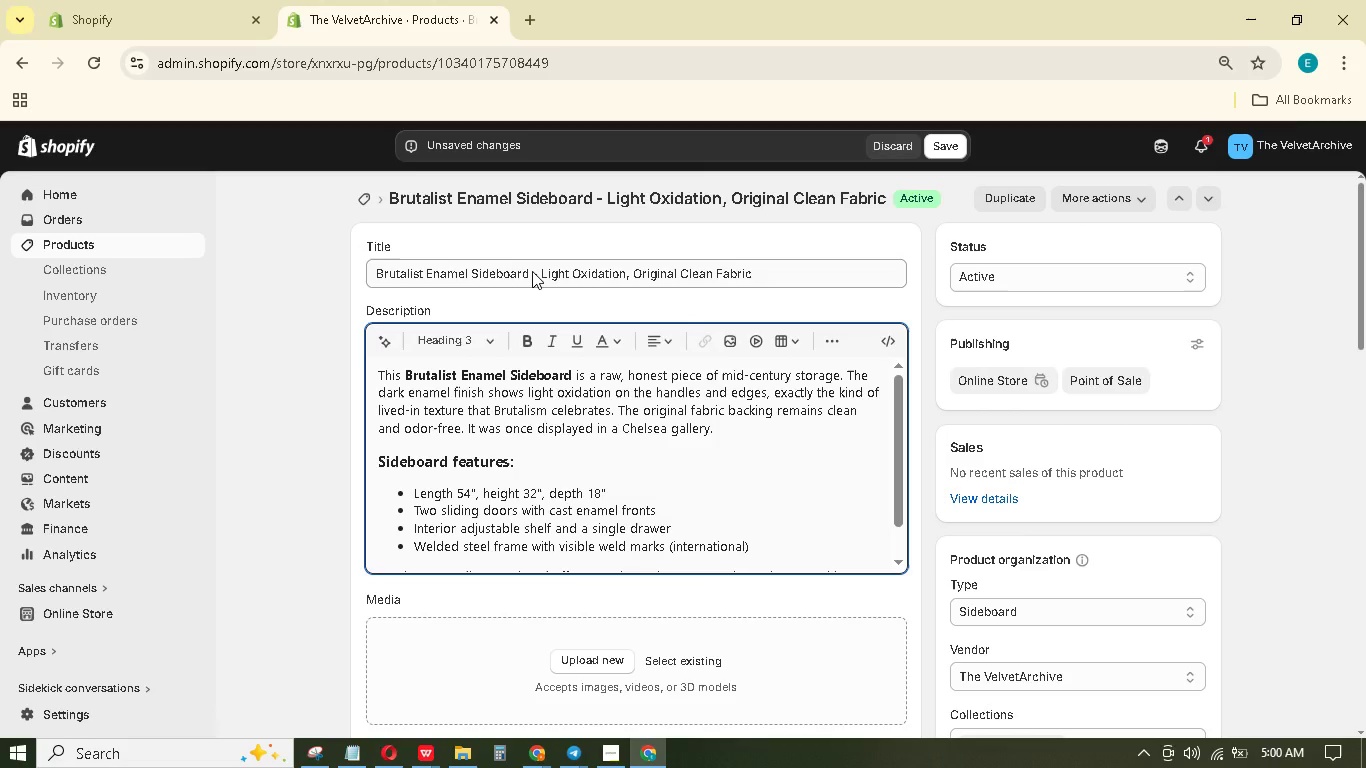 
left_click_drag(start_coordinate=[531, 271], to_coordinate=[766, 289])
 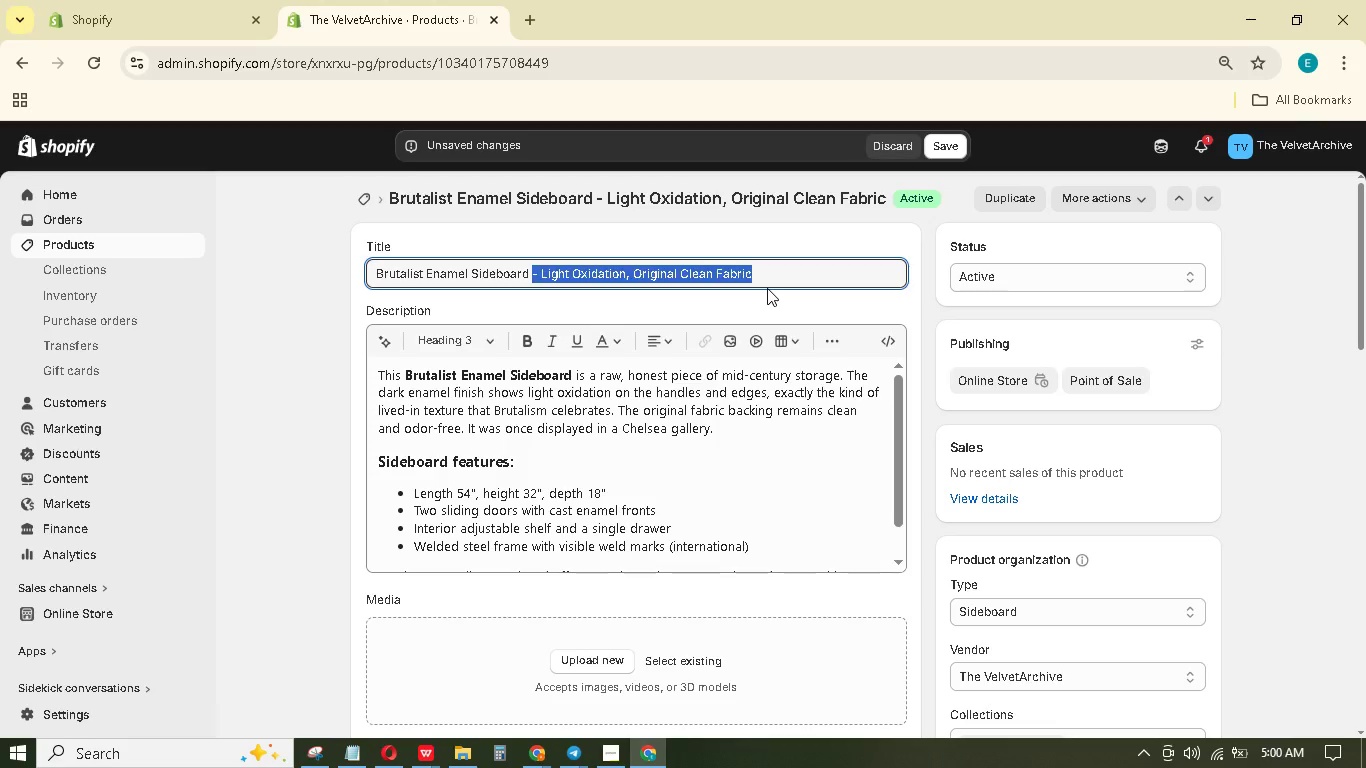 
key(Backspace)
 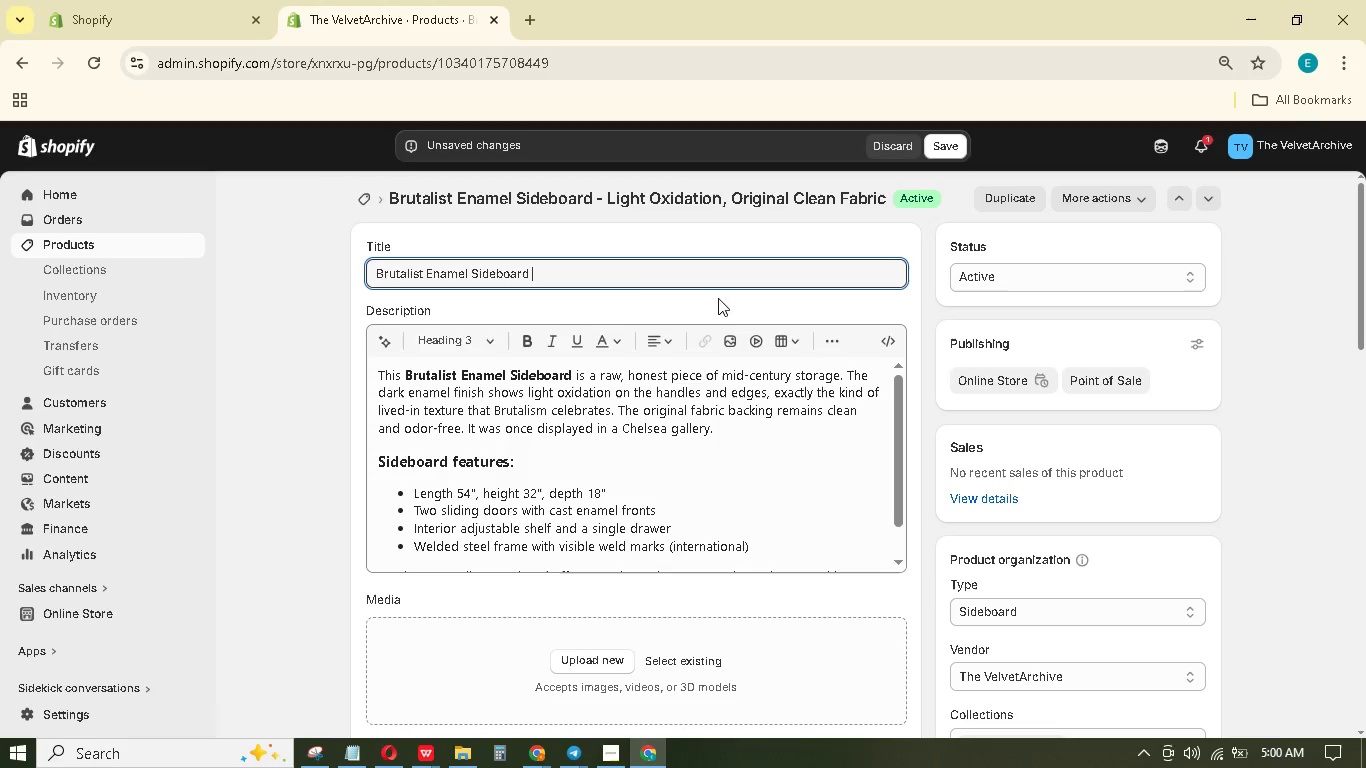 
key(Backspace)
 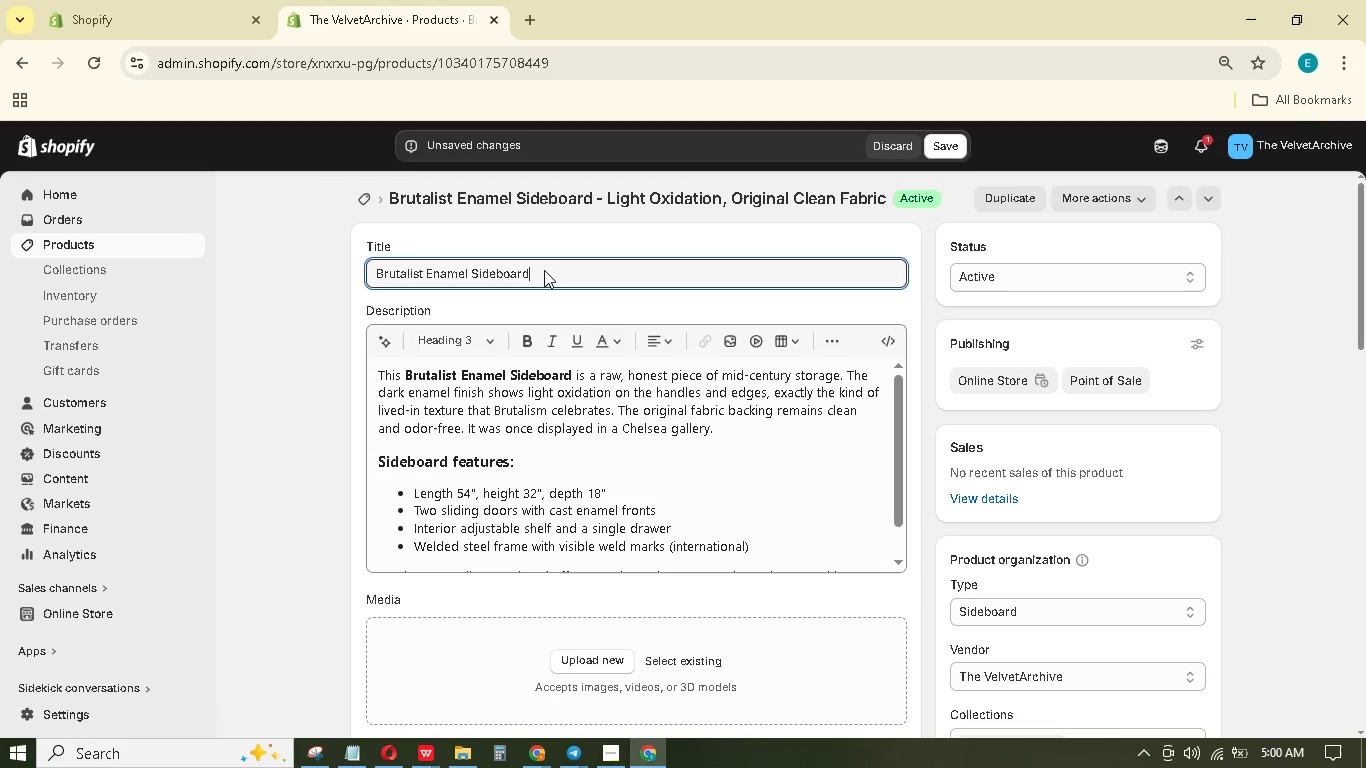 
left_click_drag(start_coordinate=[544, 270], to_coordinate=[363, 277])
 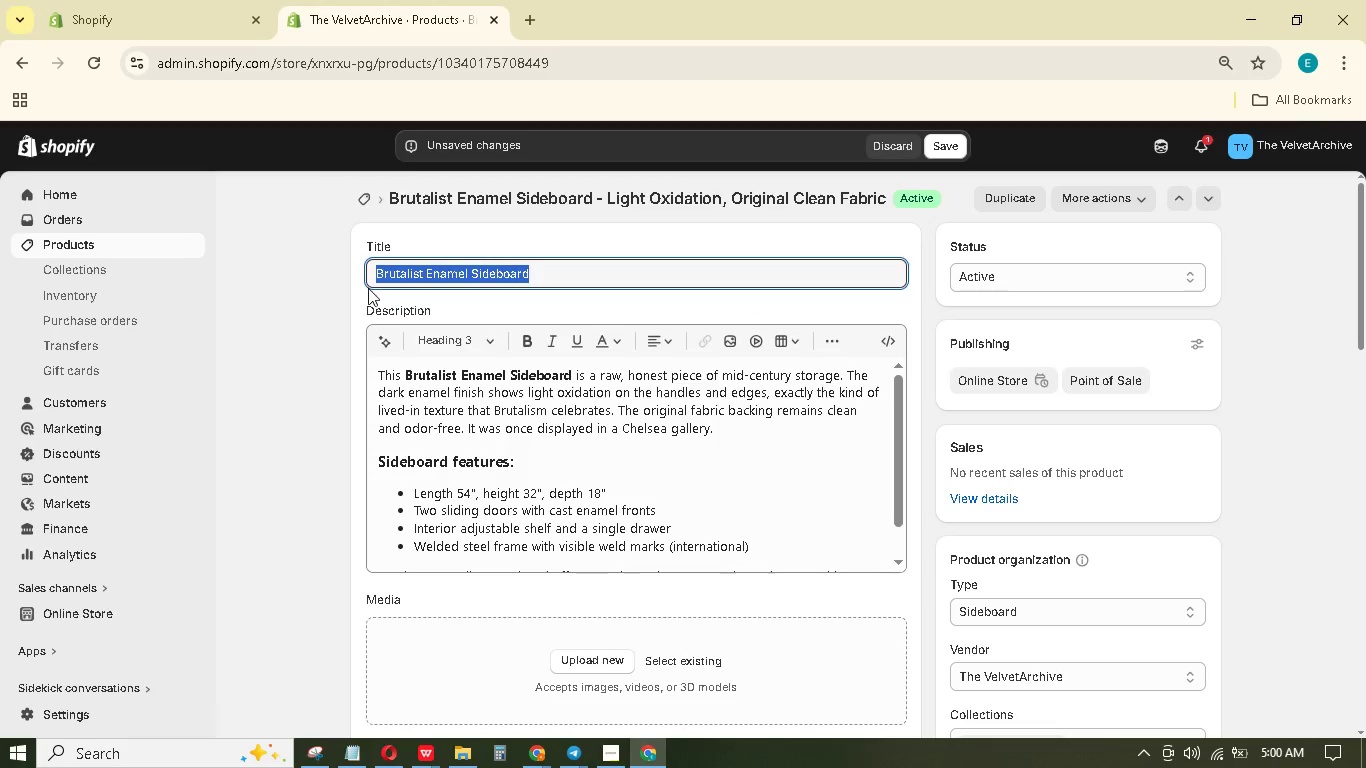 
key(Control+C)
 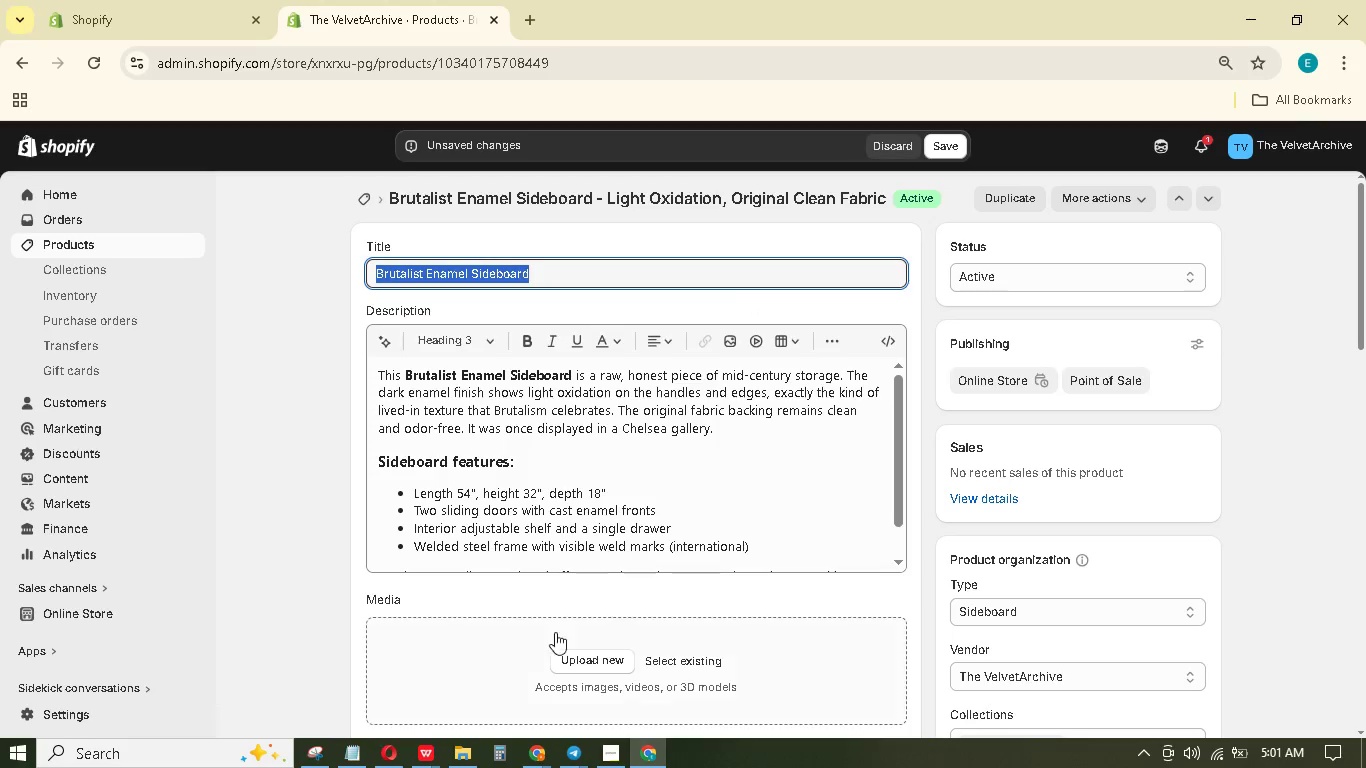 
left_click([566, 651])
 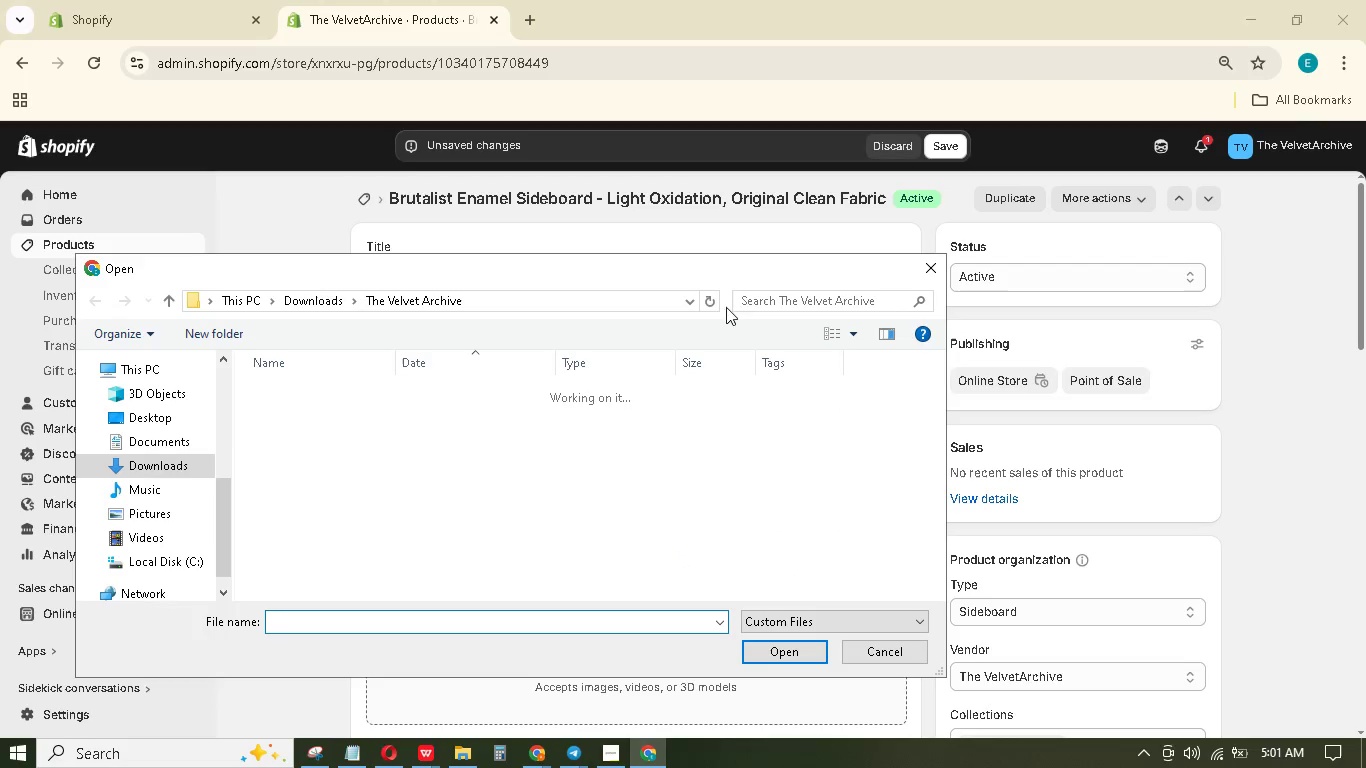 
left_click([768, 299])
 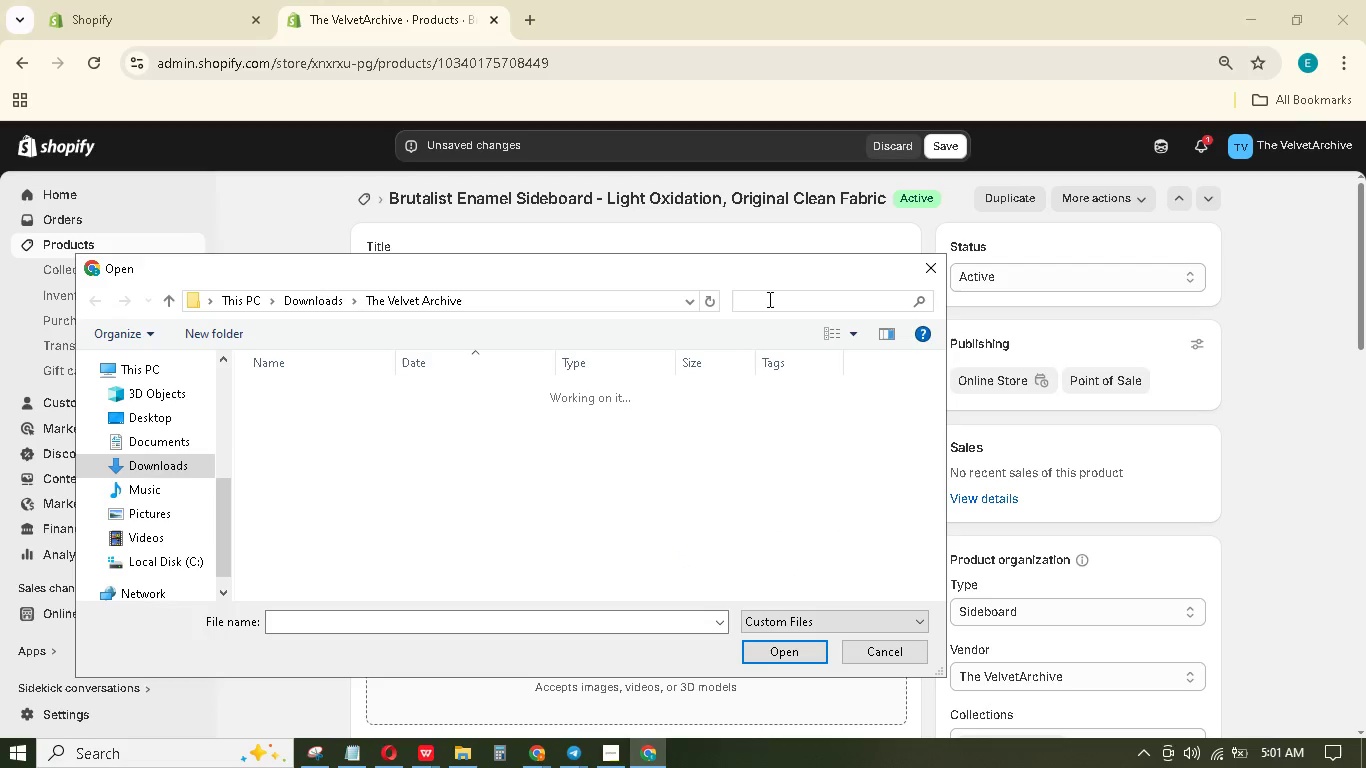 
key(Control+V)
 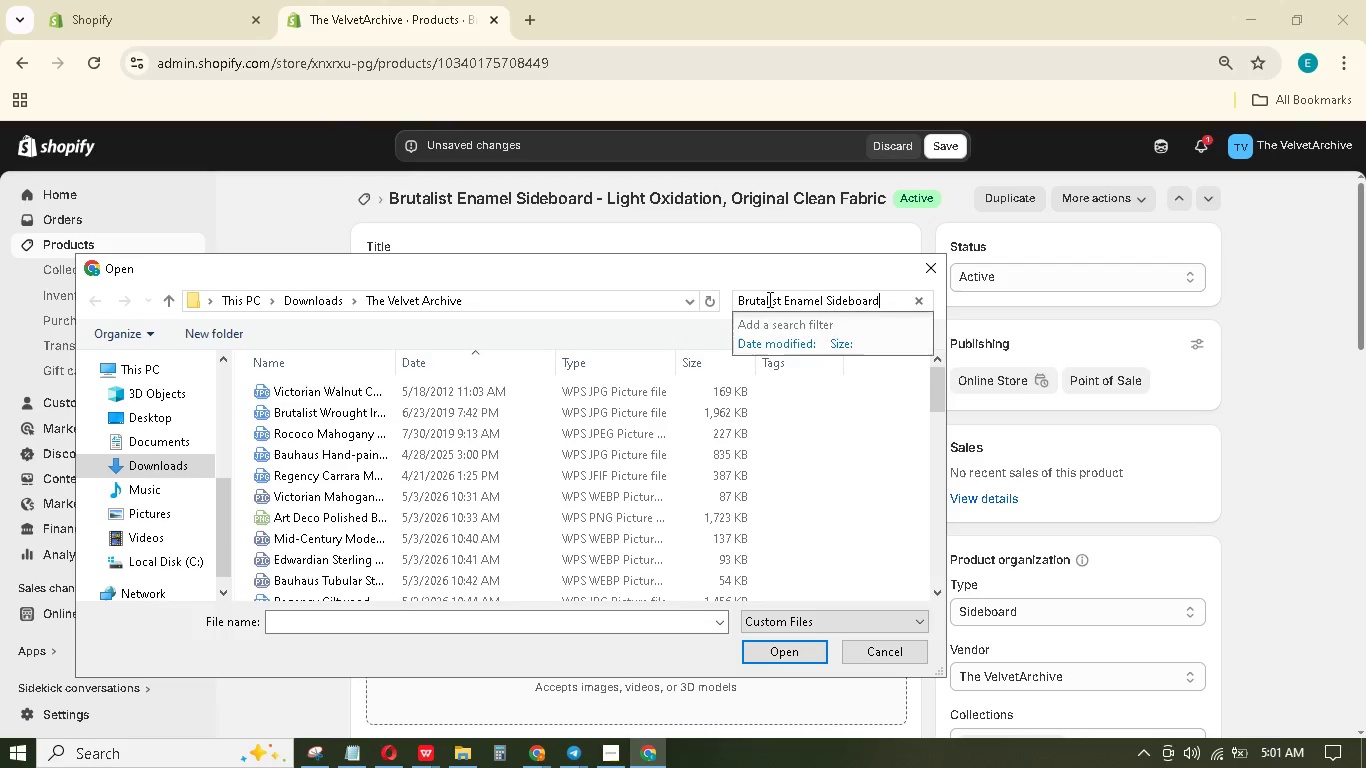 
key(Enter)
 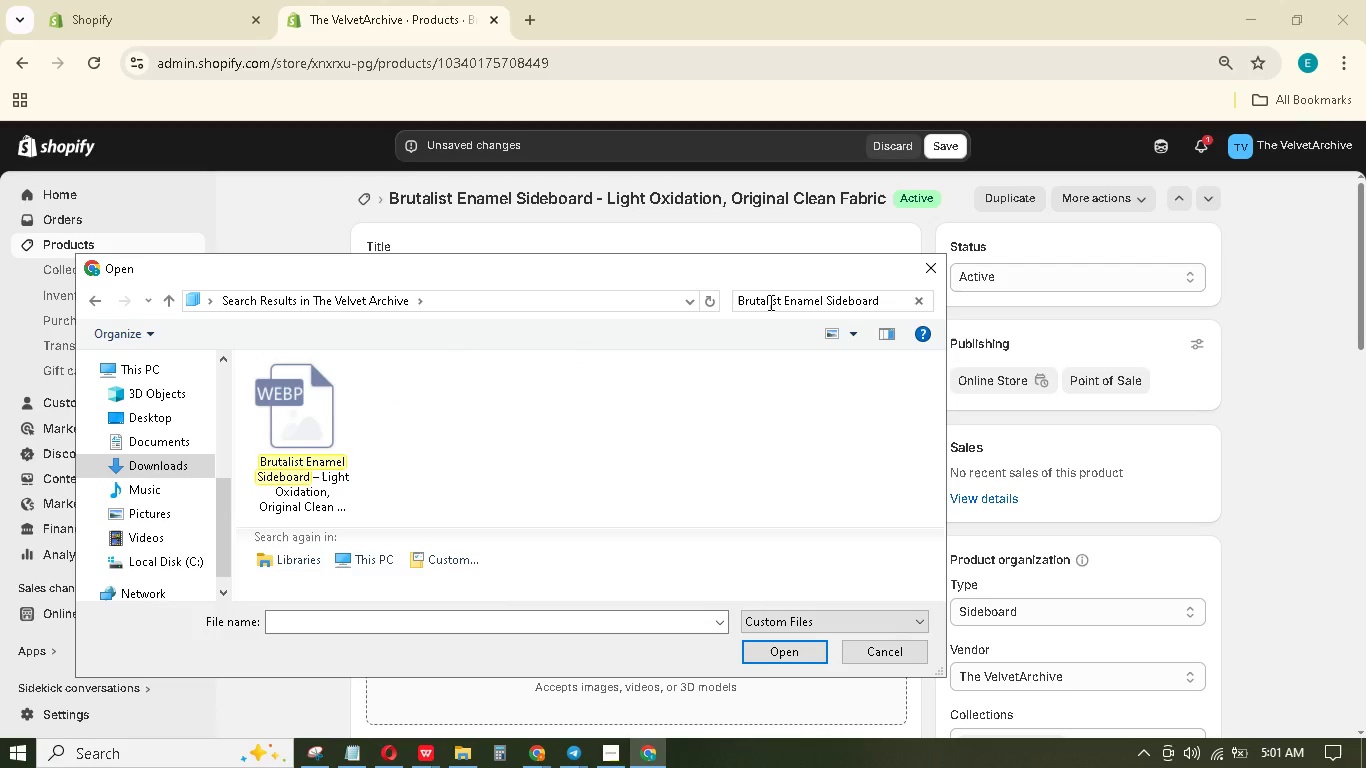 
wait(19.97)
 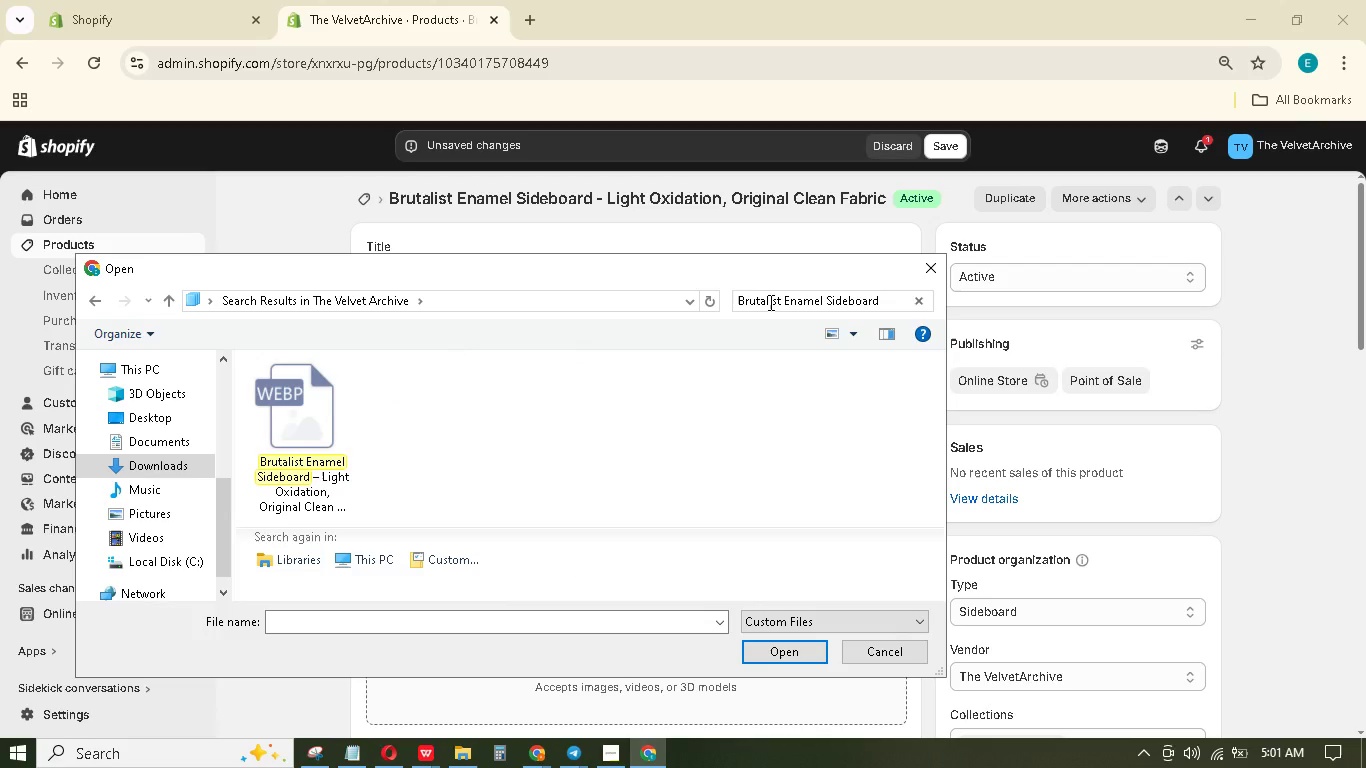 
left_click([335, 443])
 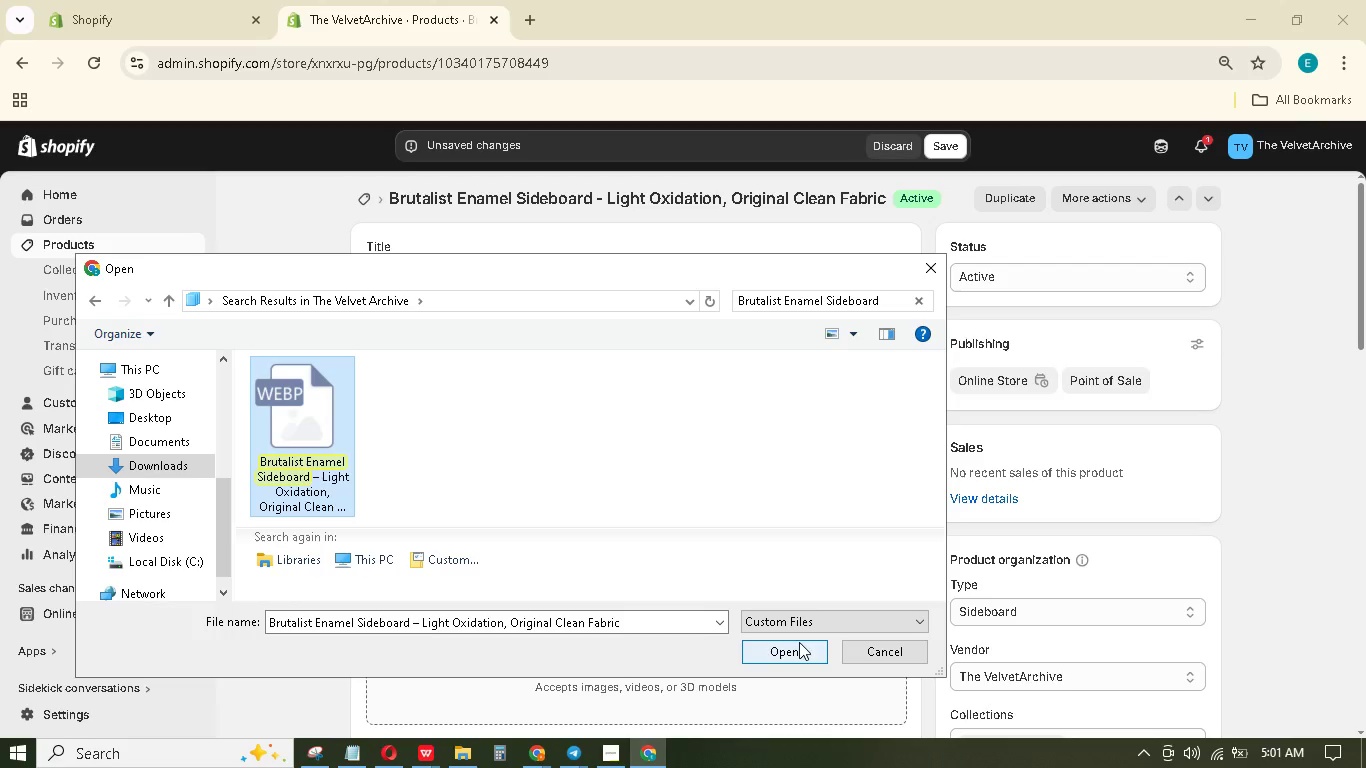 
double_click([800, 651])
 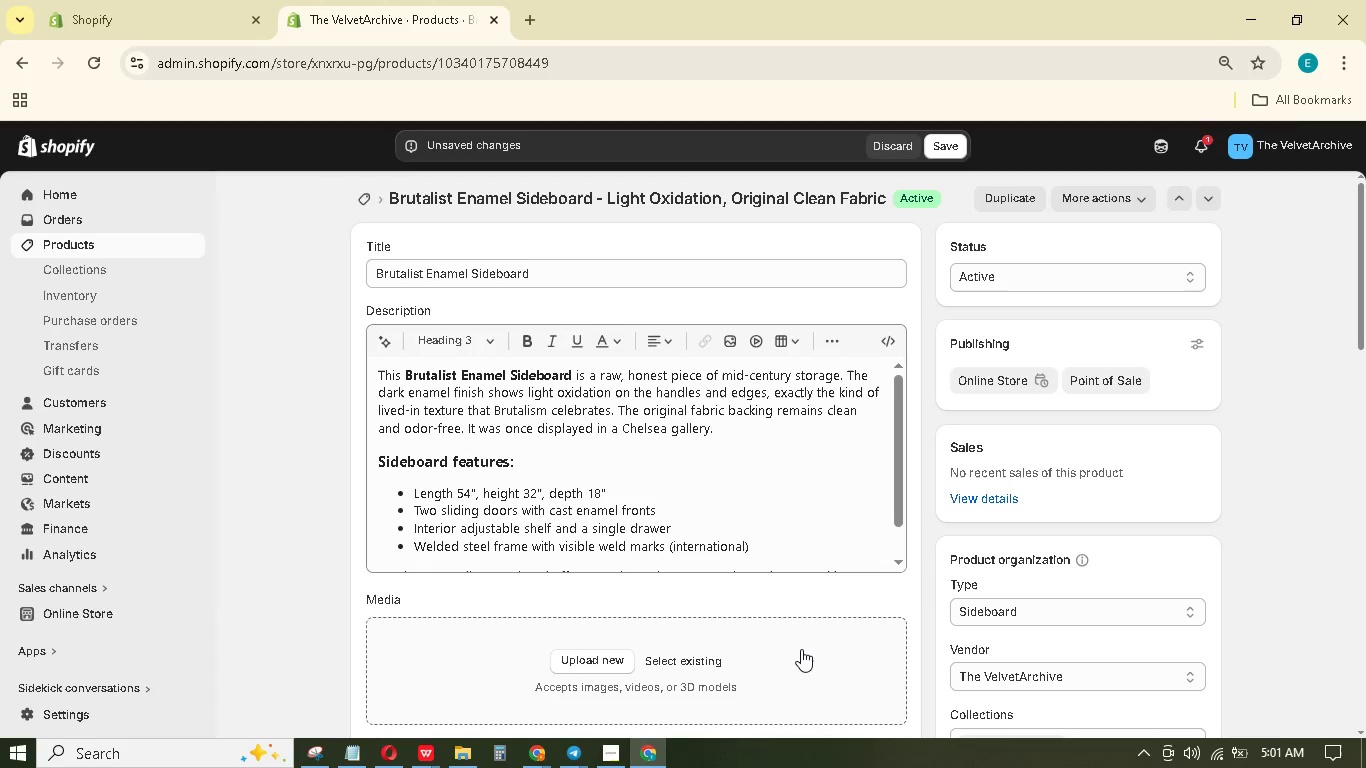 
left_click([800, 651])
 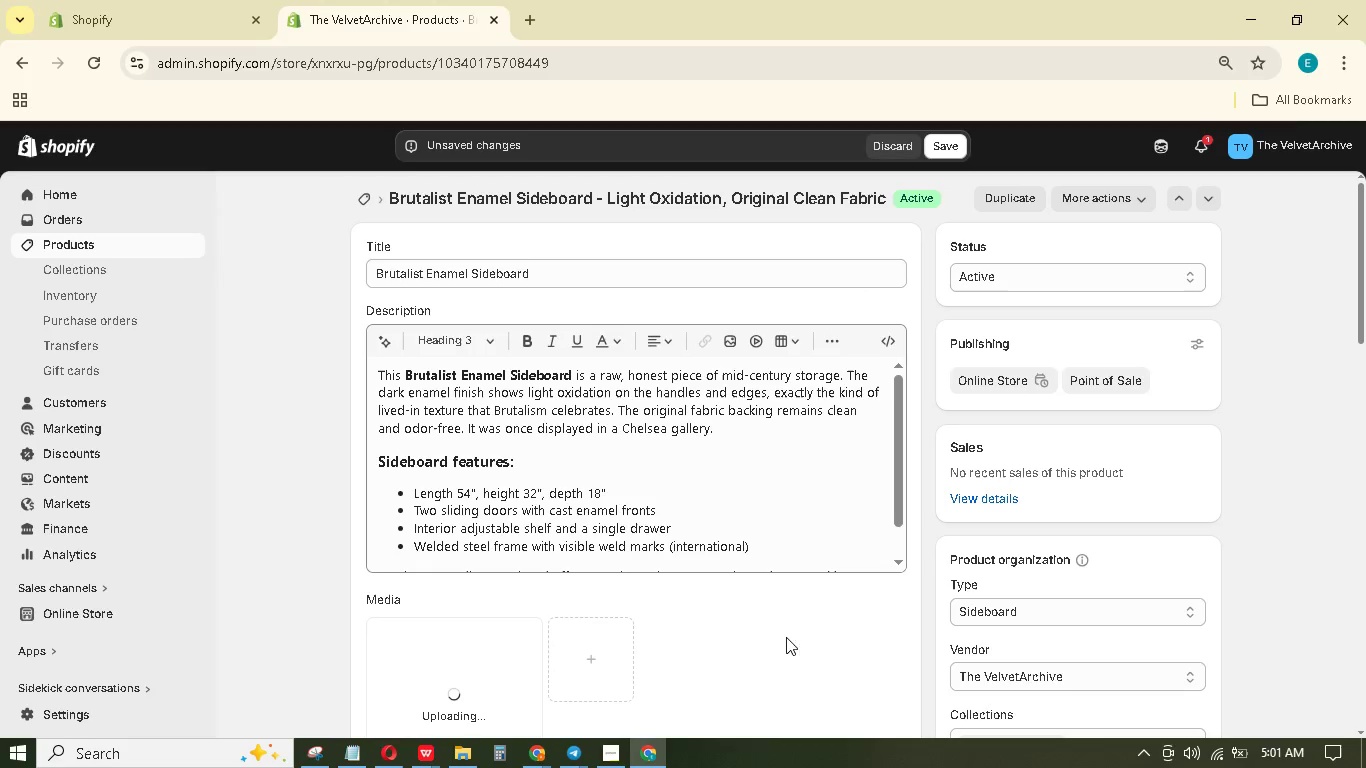 
scroll: coordinate [778, 633], scroll_direction: down, amount: 3.0
 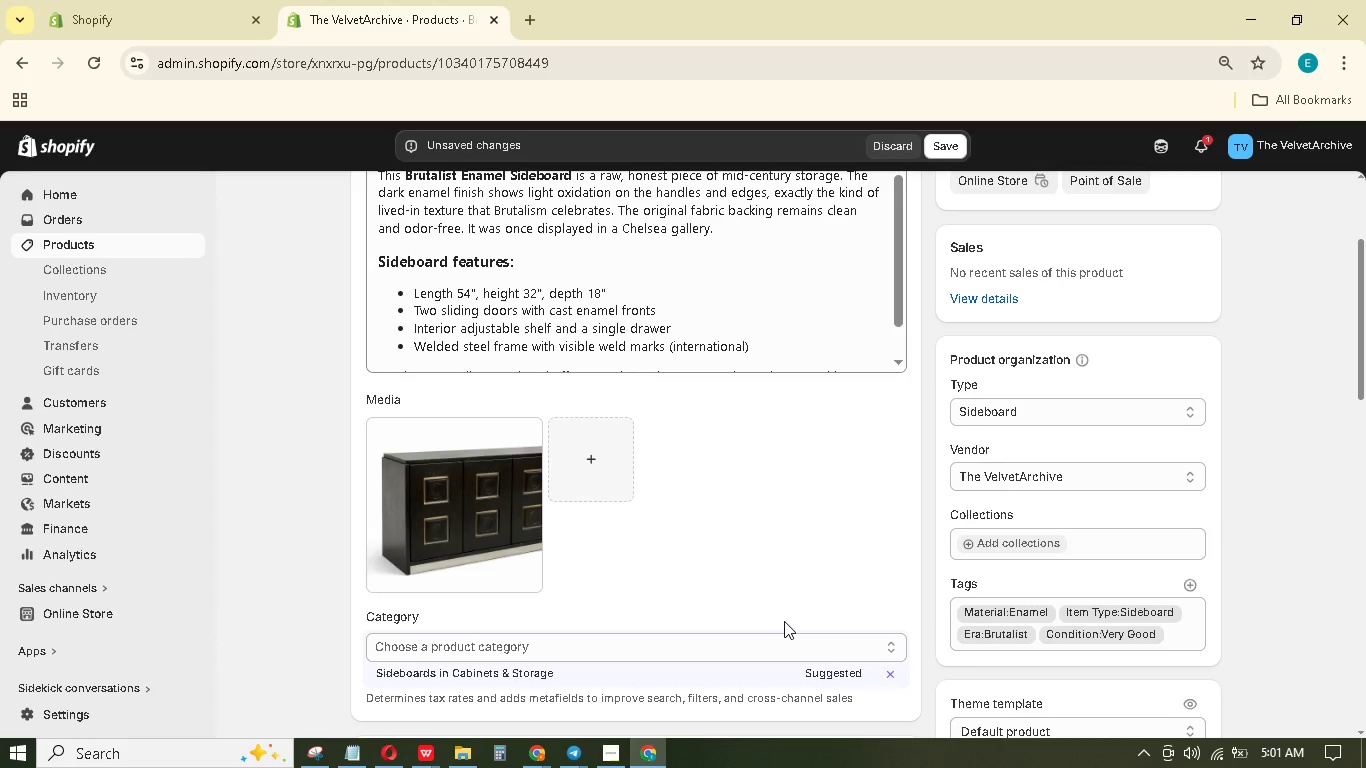 
wait(9.32)
 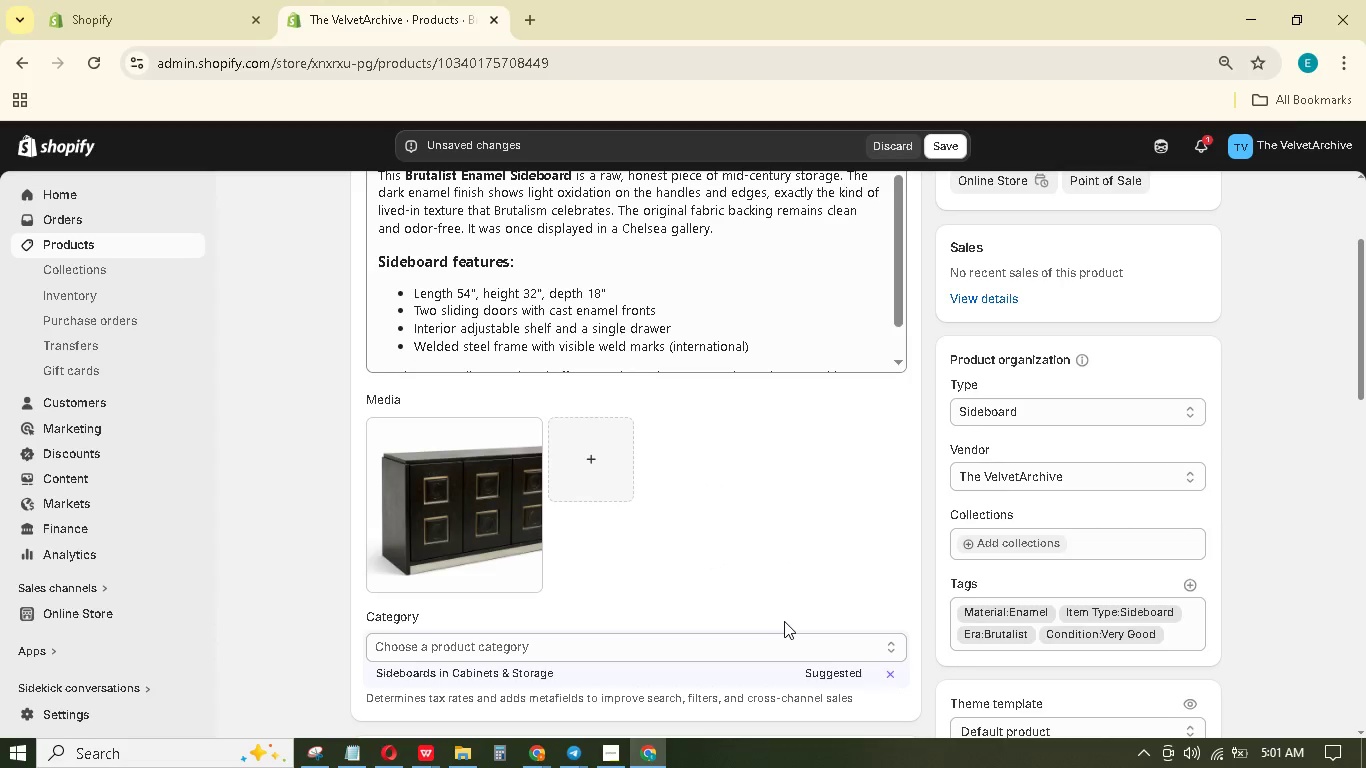 
left_click([442, 493])
 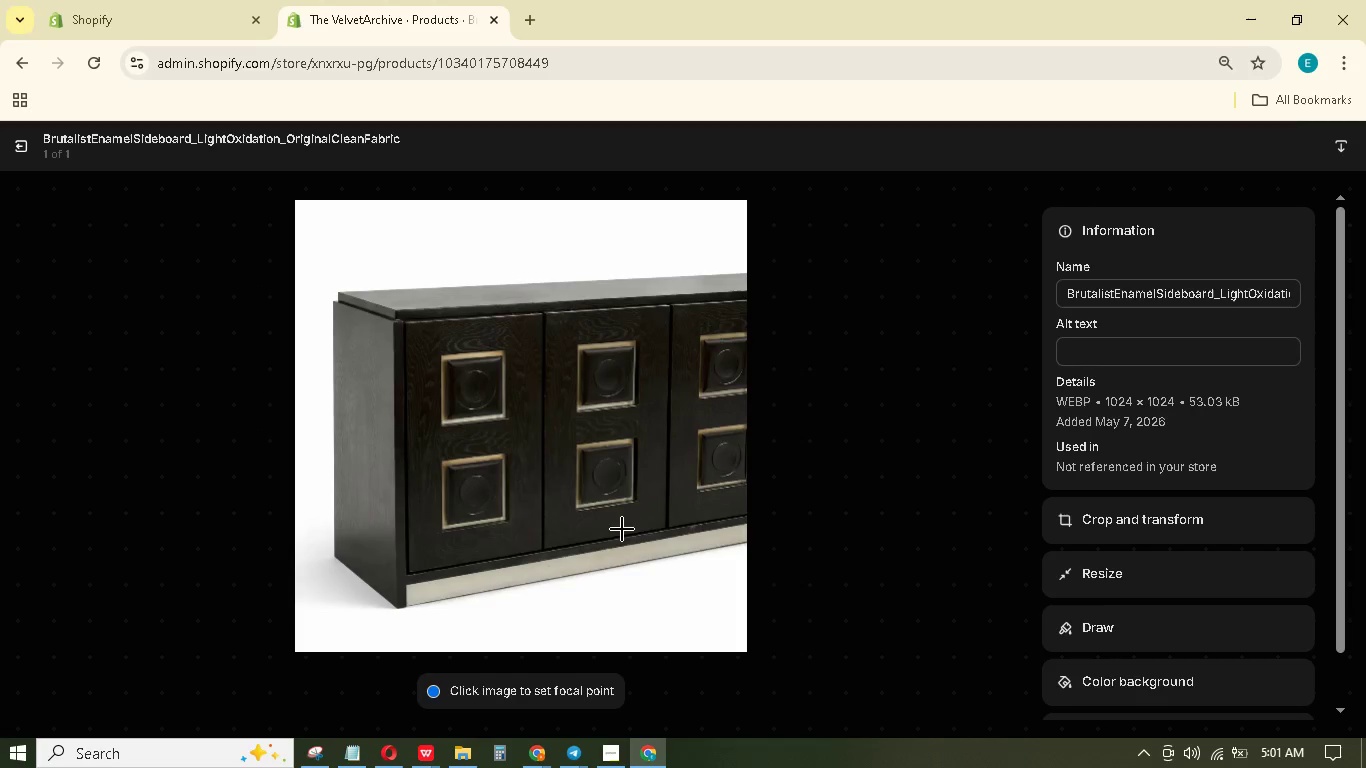 
left_click([1099, 354])
 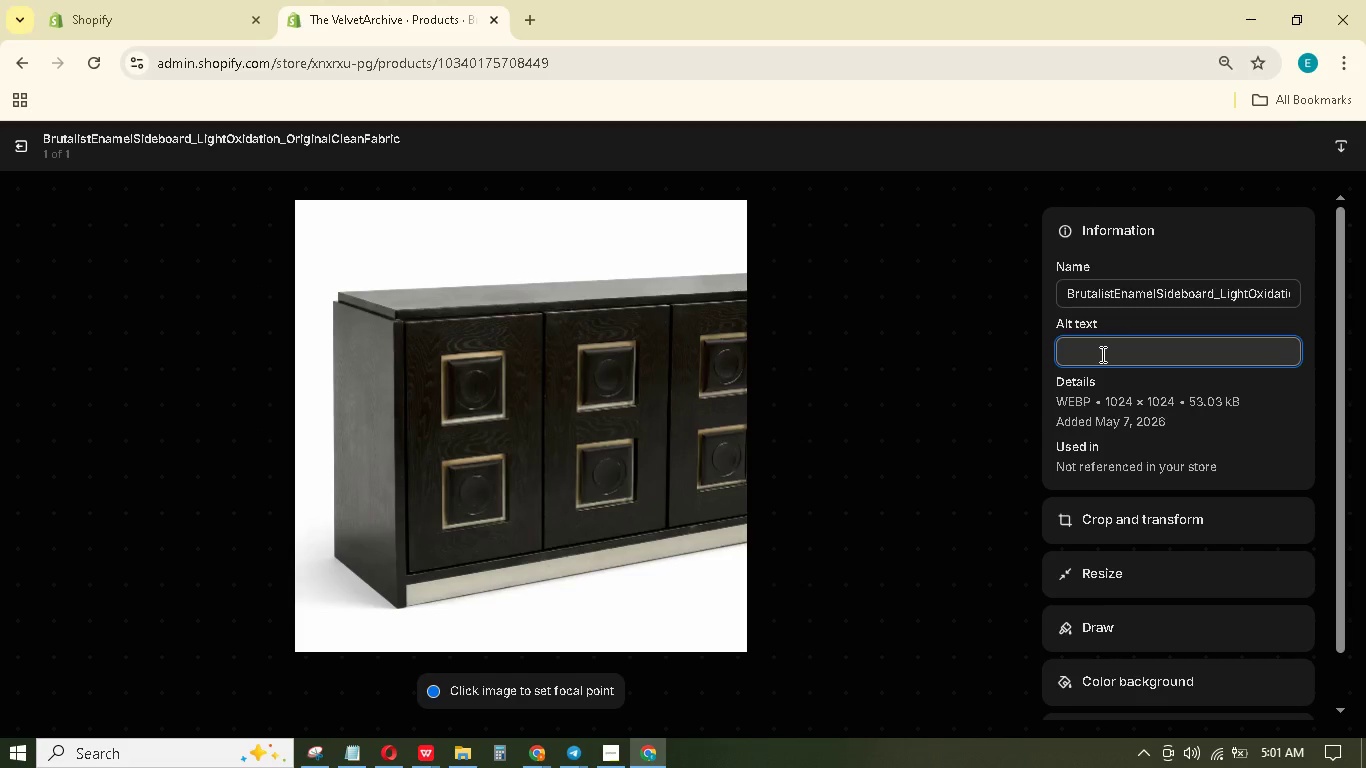 
type(Drk green enamel and metal handles antique furniture.)
 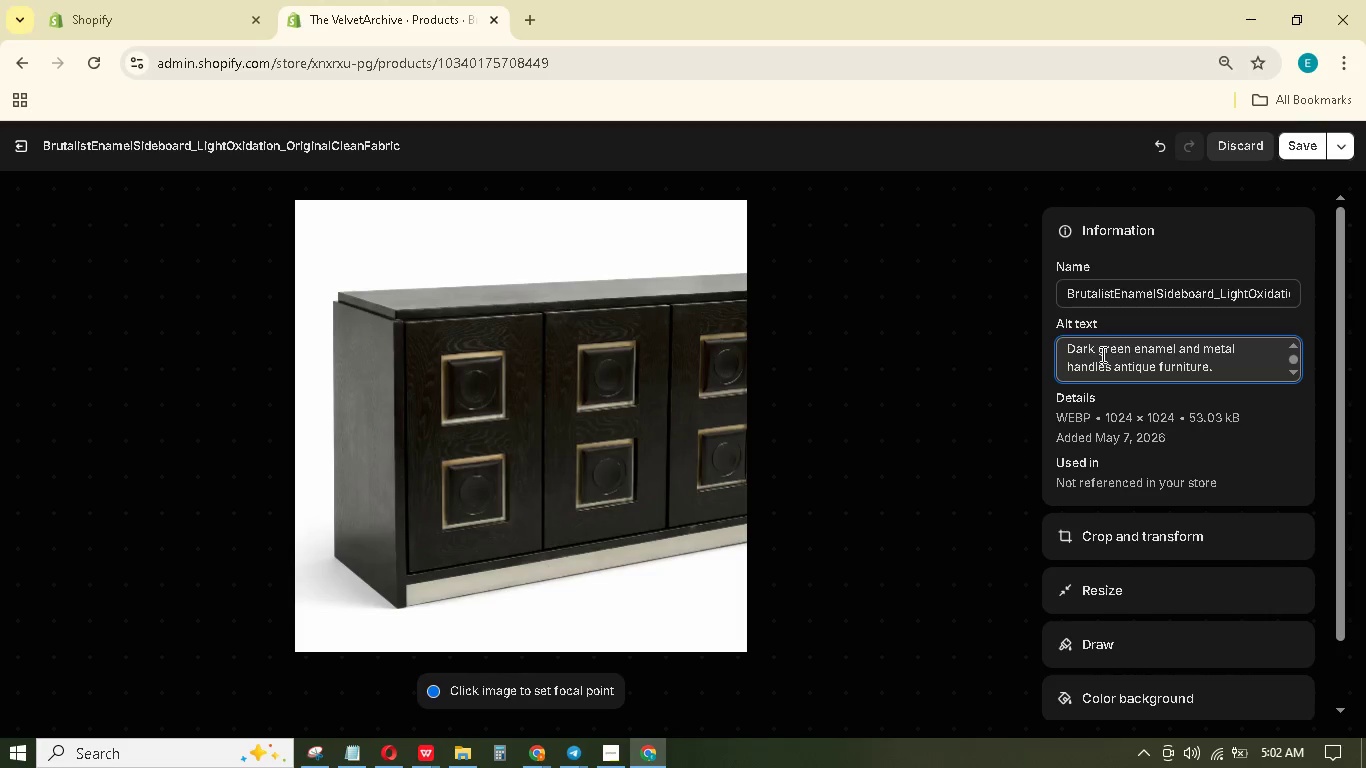 
left_click([1307, 141])
 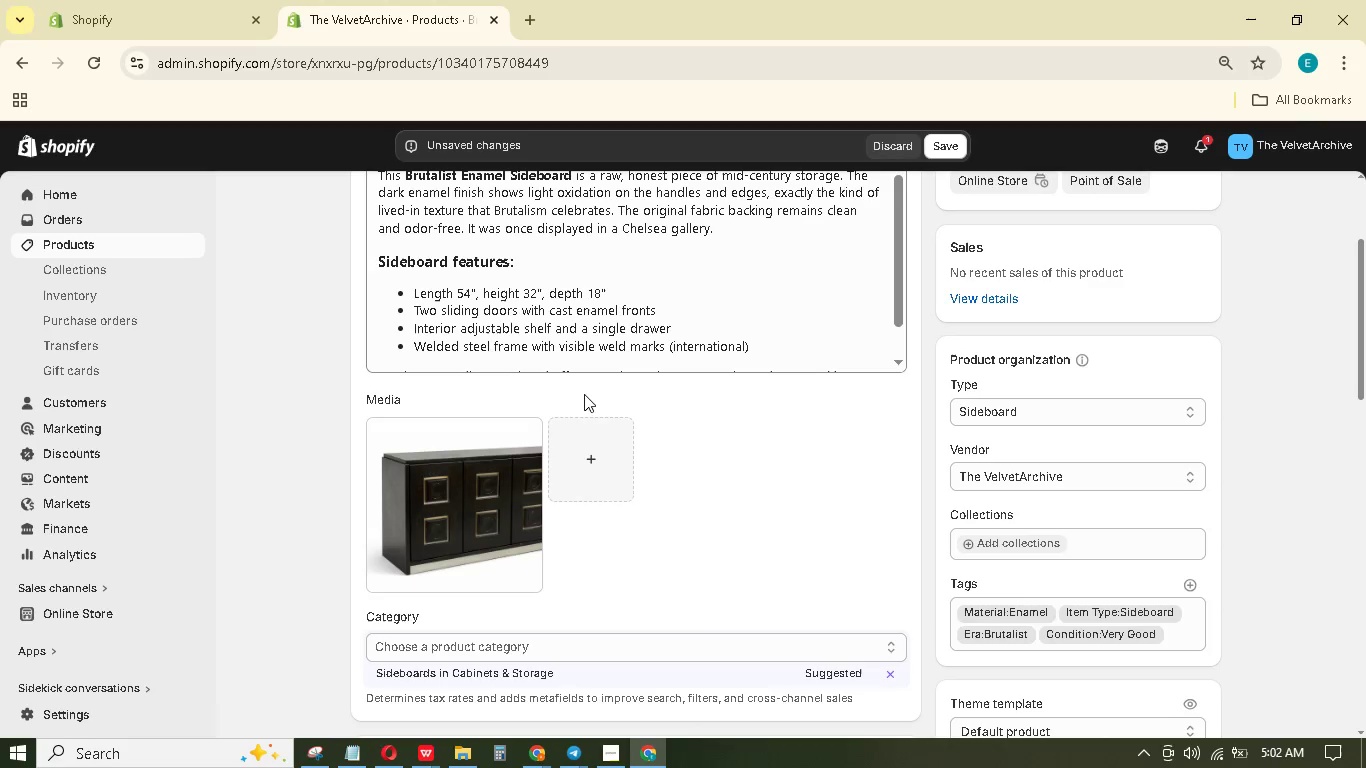 
scroll: coordinate [754, 389], scroll_direction: down, amount: 5.0
 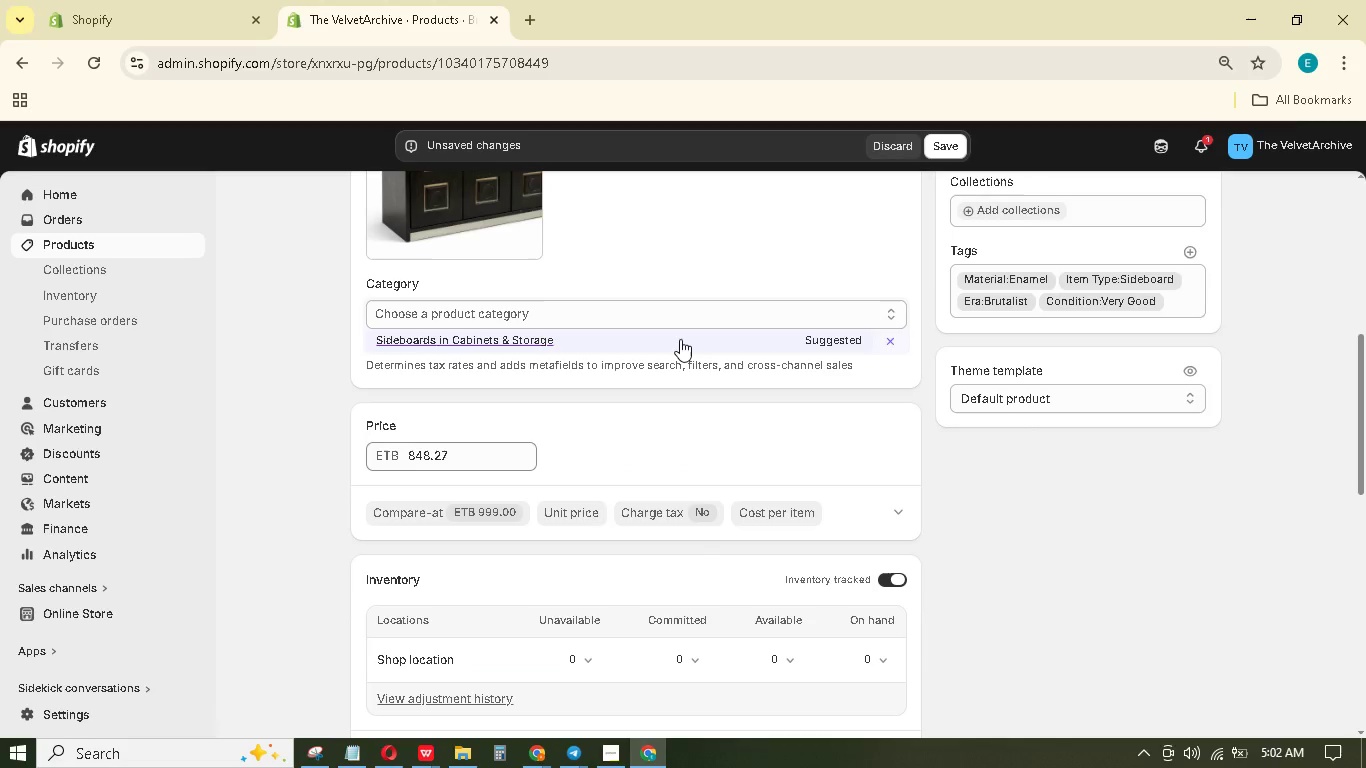 
left_click([680, 339])
 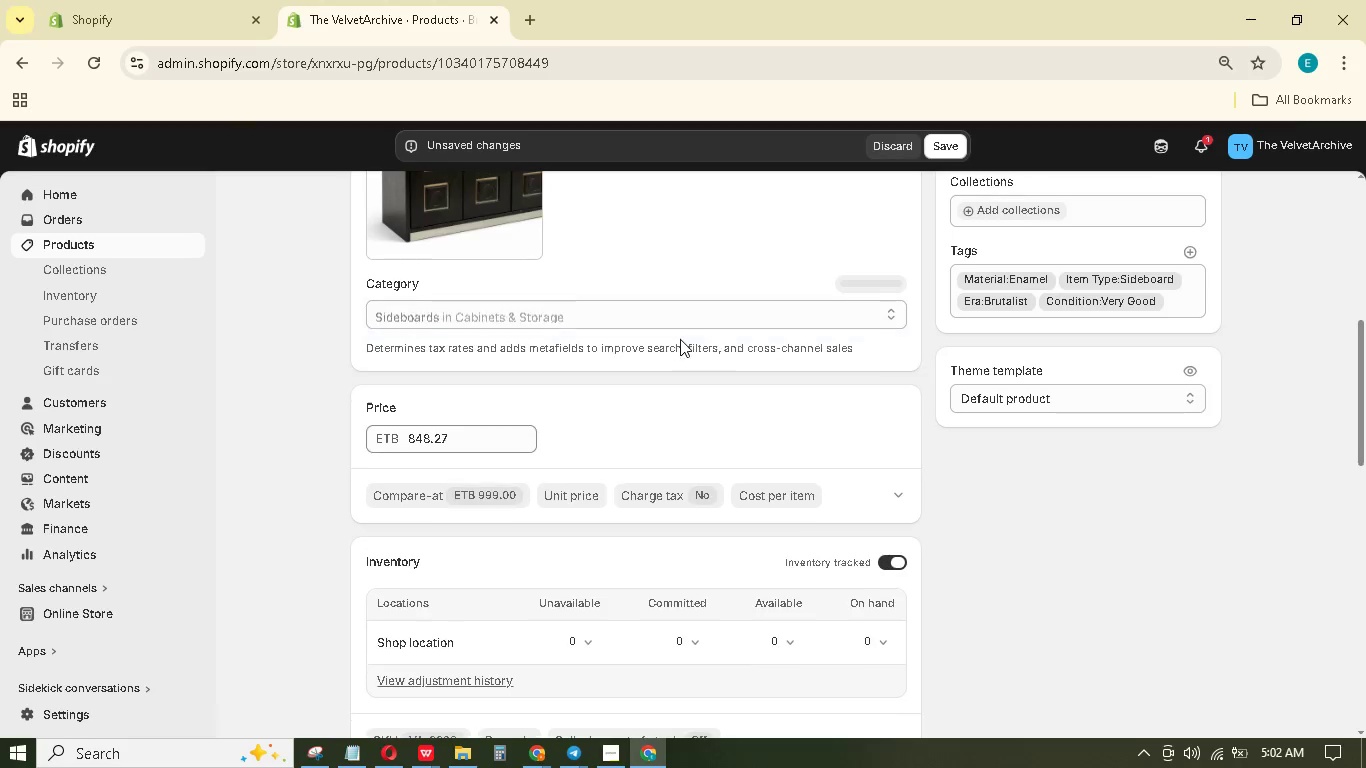 
scroll: coordinate [680, 339], scroll_direction: down, amount: 4.0
 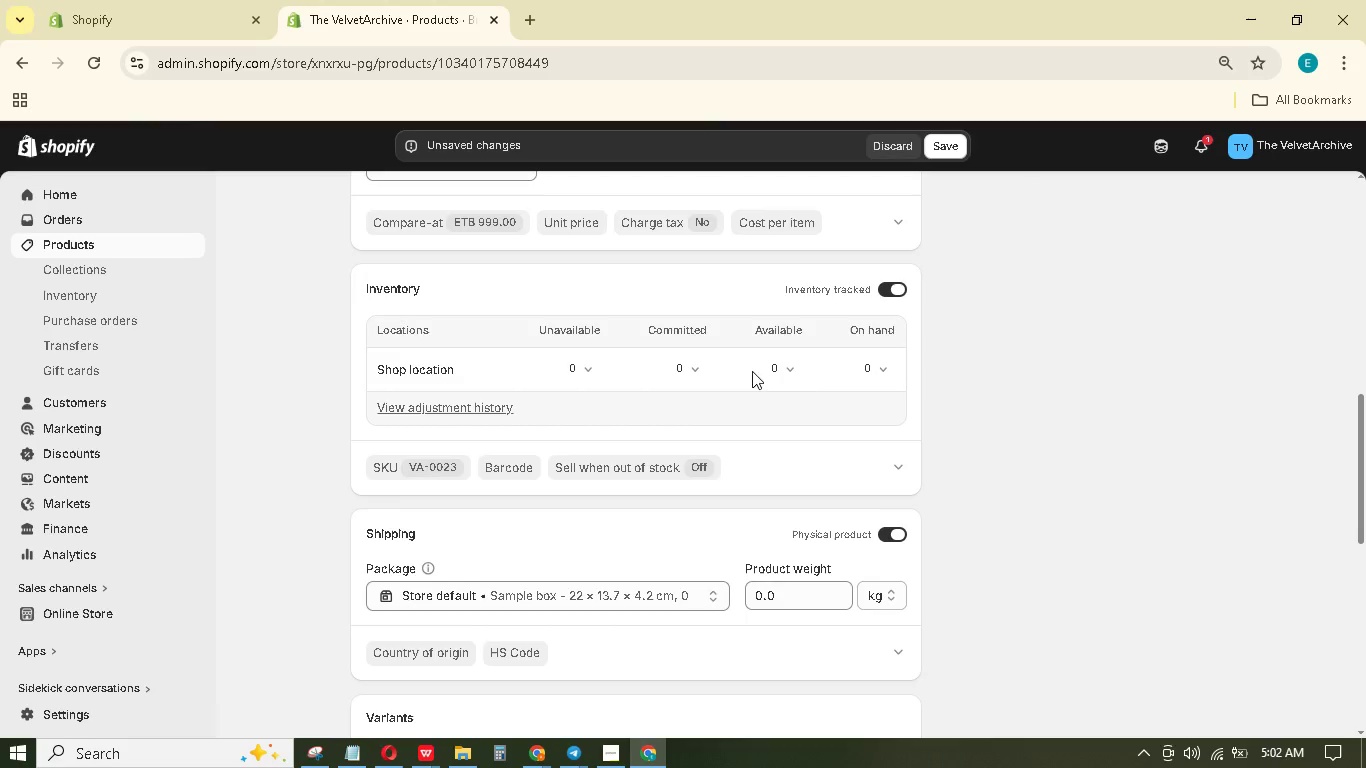 
left_click([868, 362])
 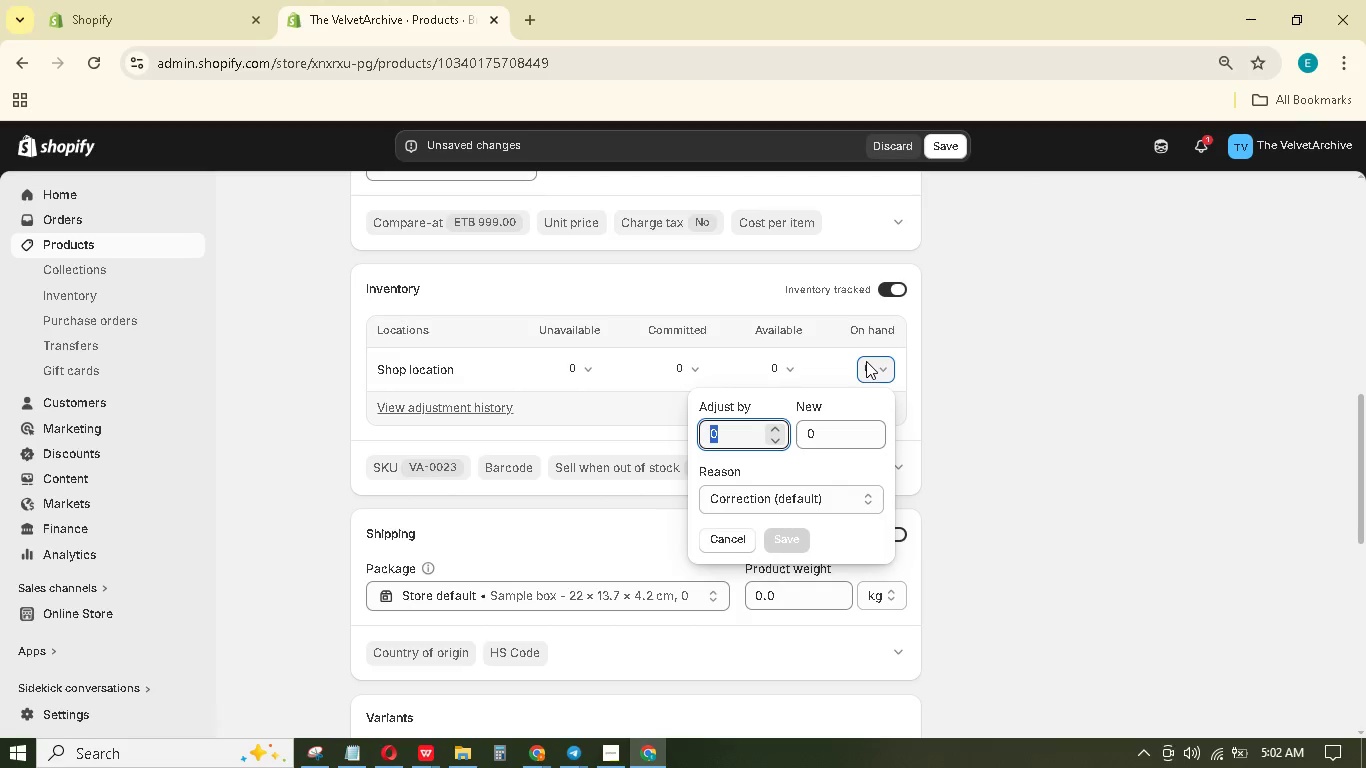 
key(Numpad1)
 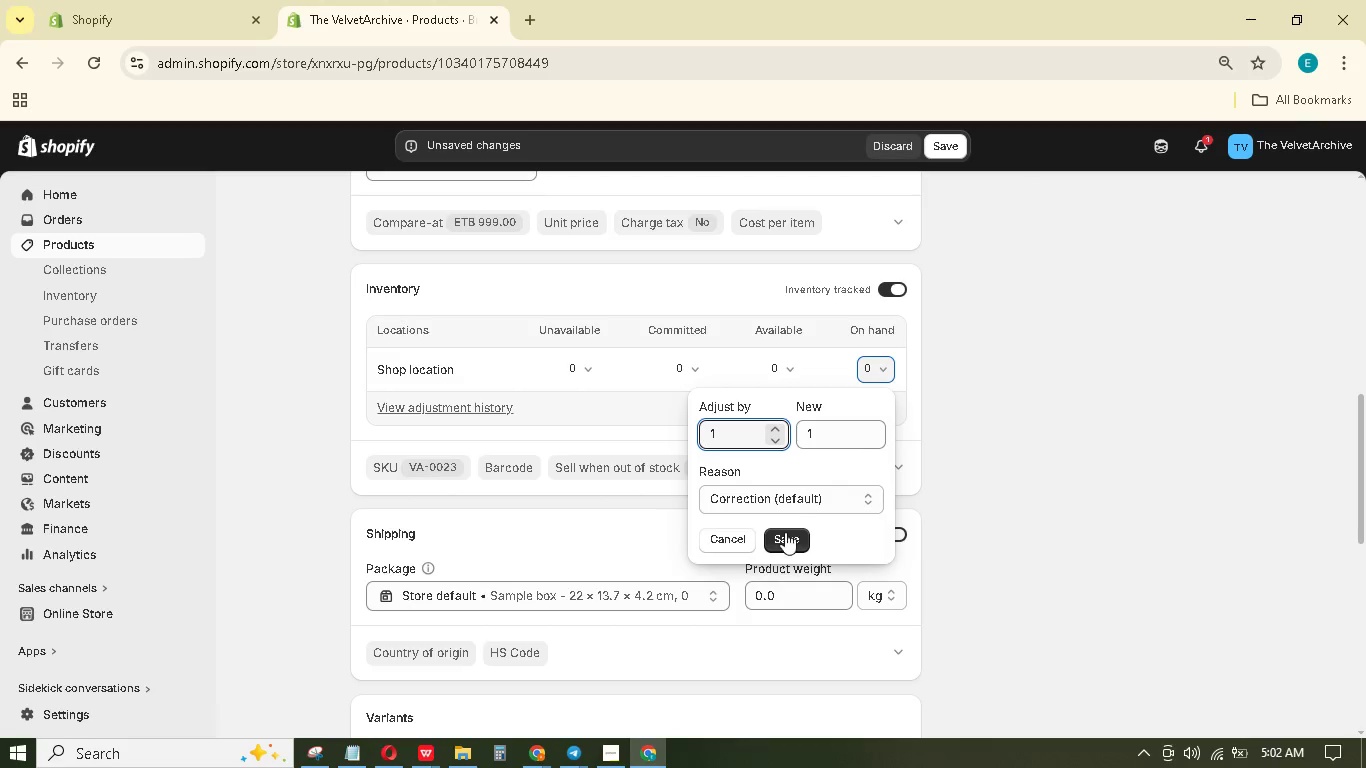 
left_click([787, 535])
 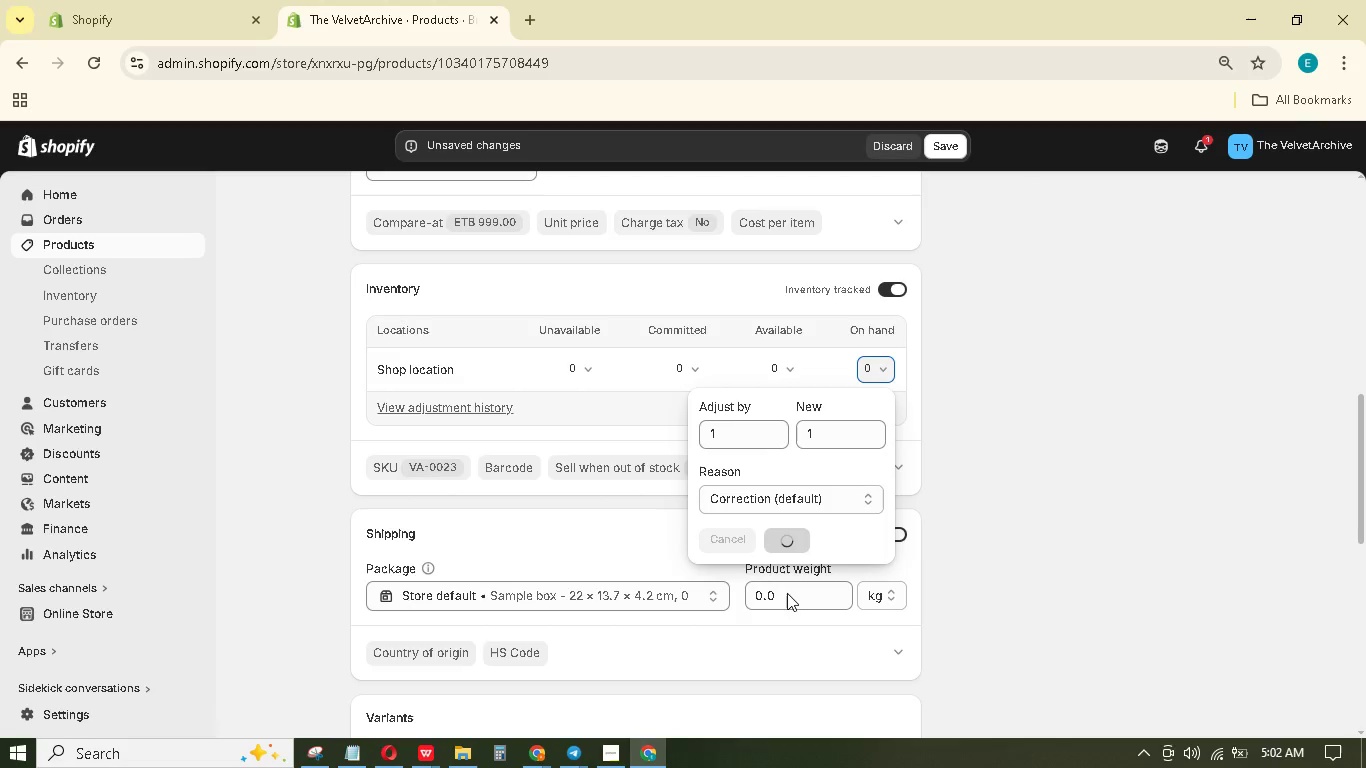 
left_click_drag(start_coordinate=[786, 581], to_coordinate=[733, 591])
 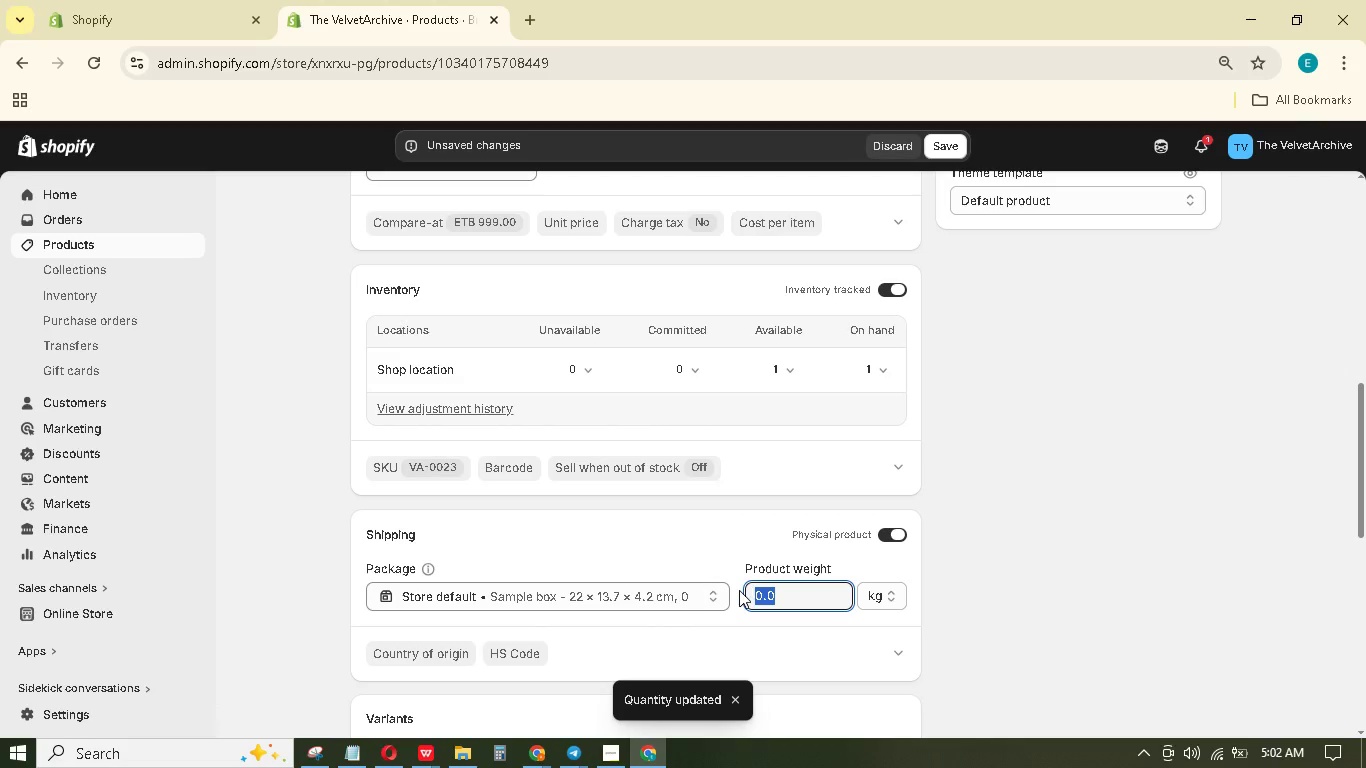 
key(Numpad3)
 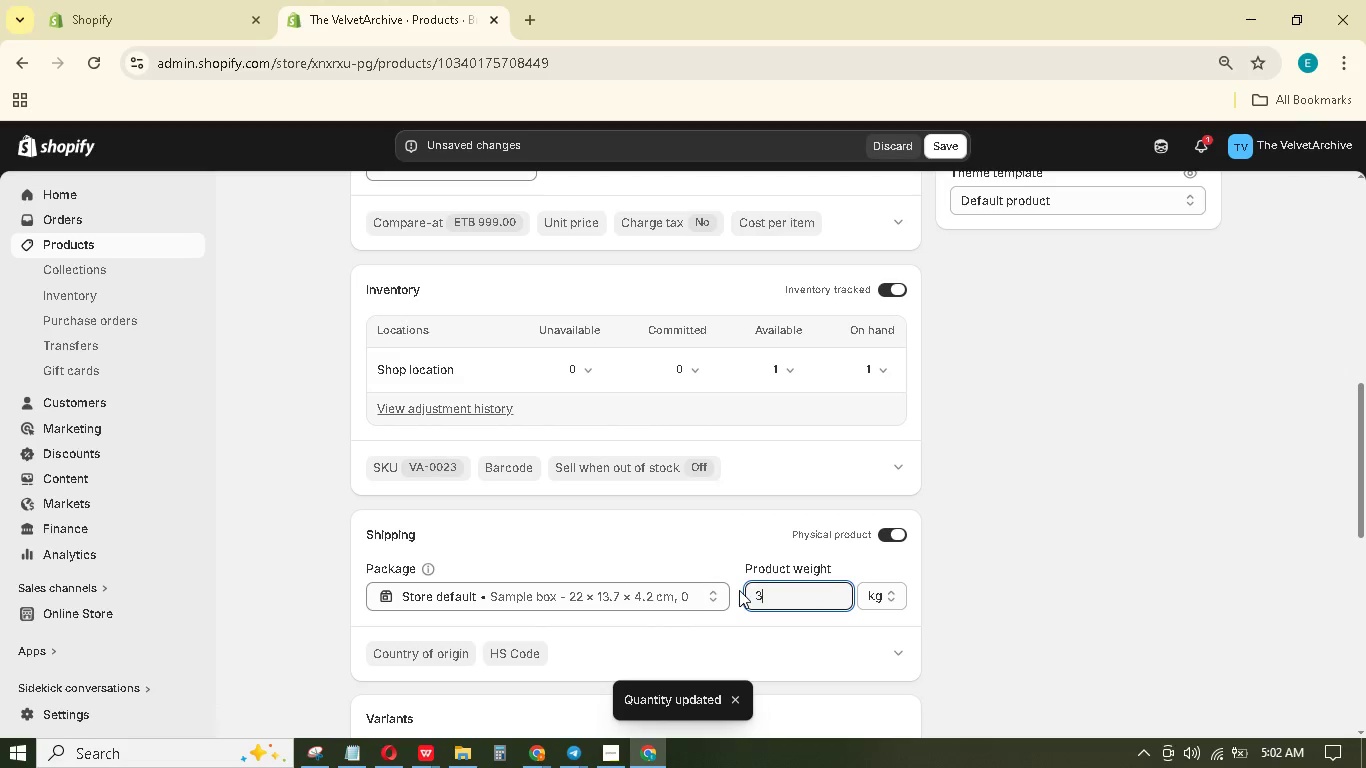 
key(Numpad0)
 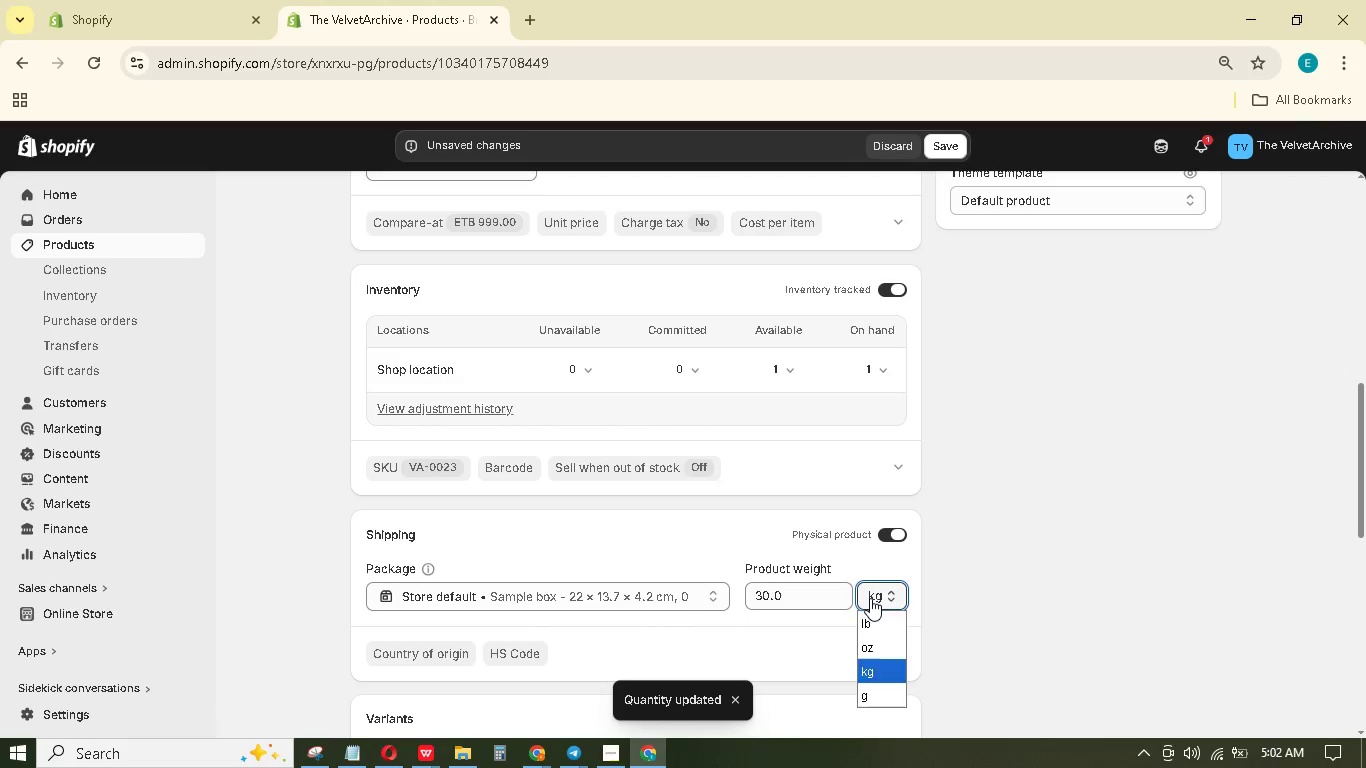 
left_click([874, 616])
 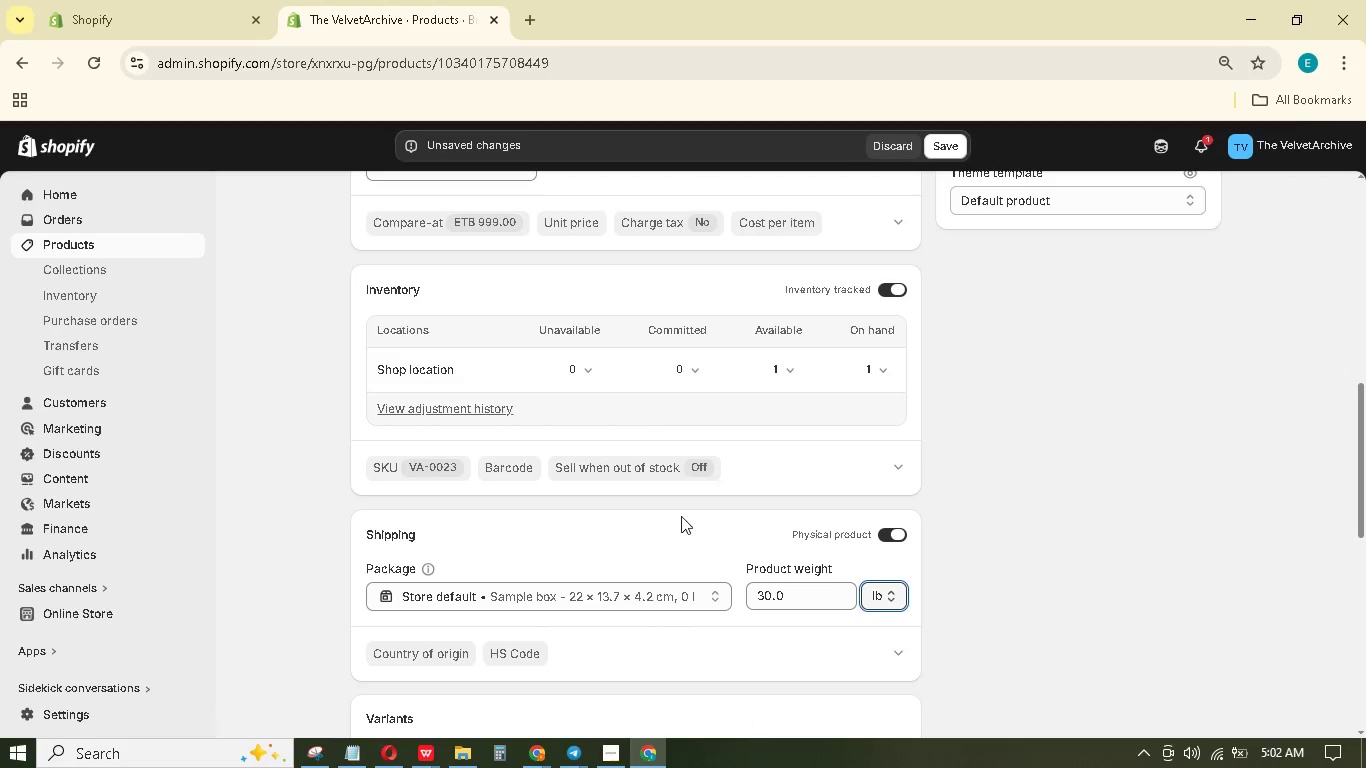 
scroll: coordinate [639, 486], scroll_direction: down, amount: 10.0
 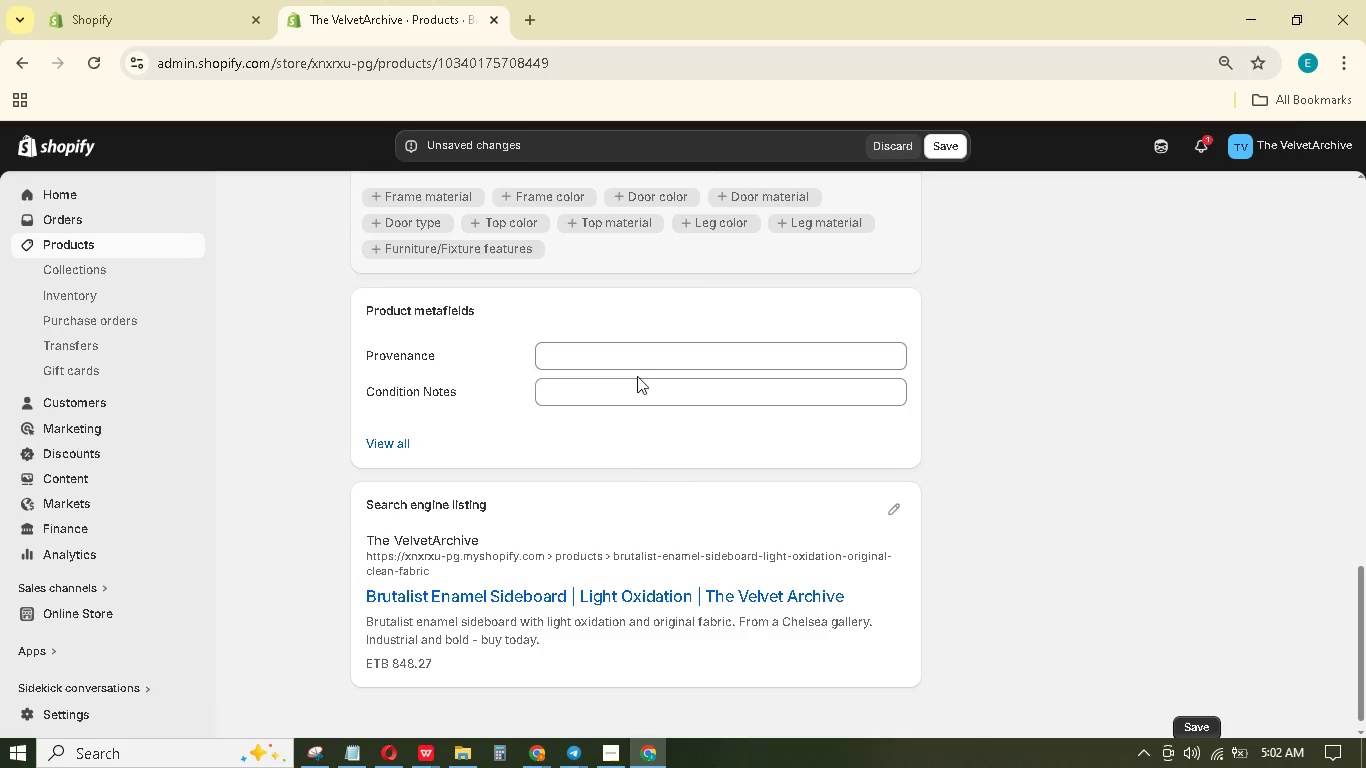 
left_click([637, 385])
 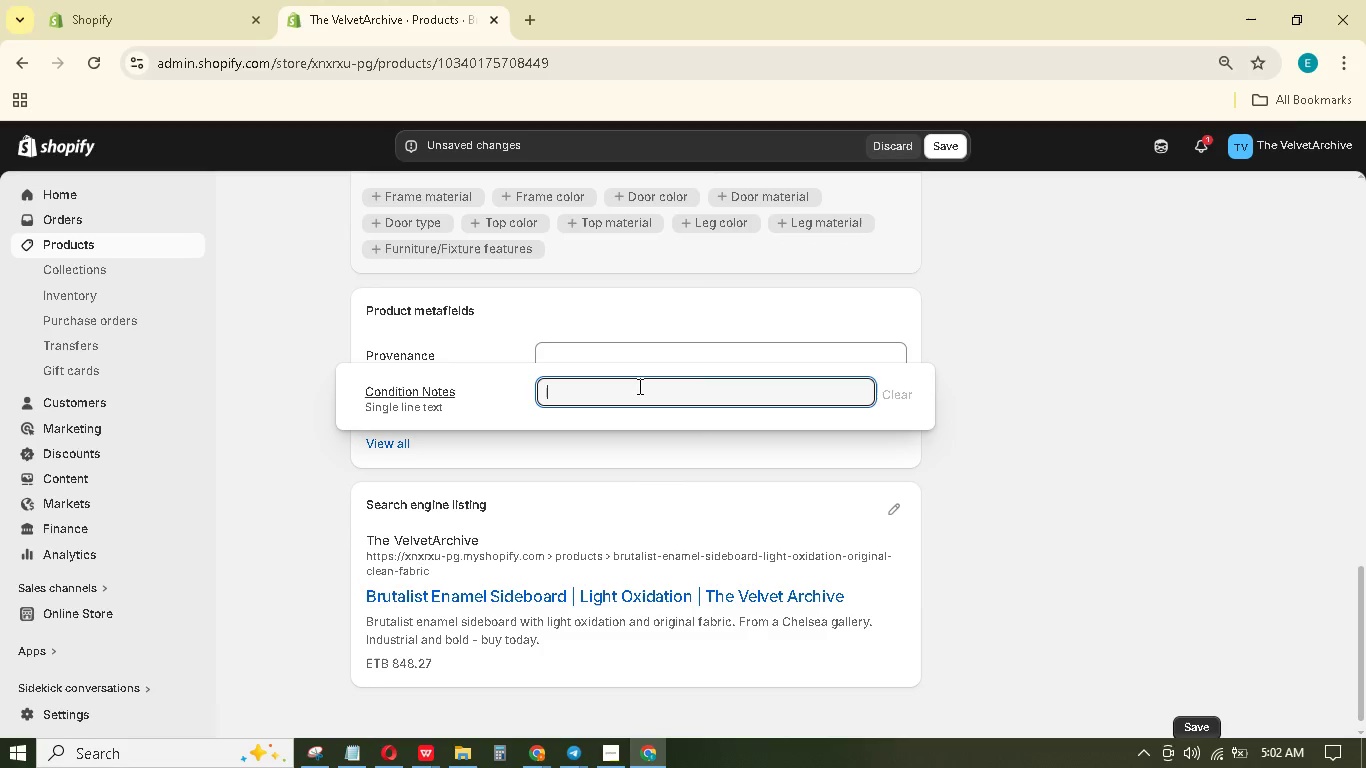 
wait(5.39)
 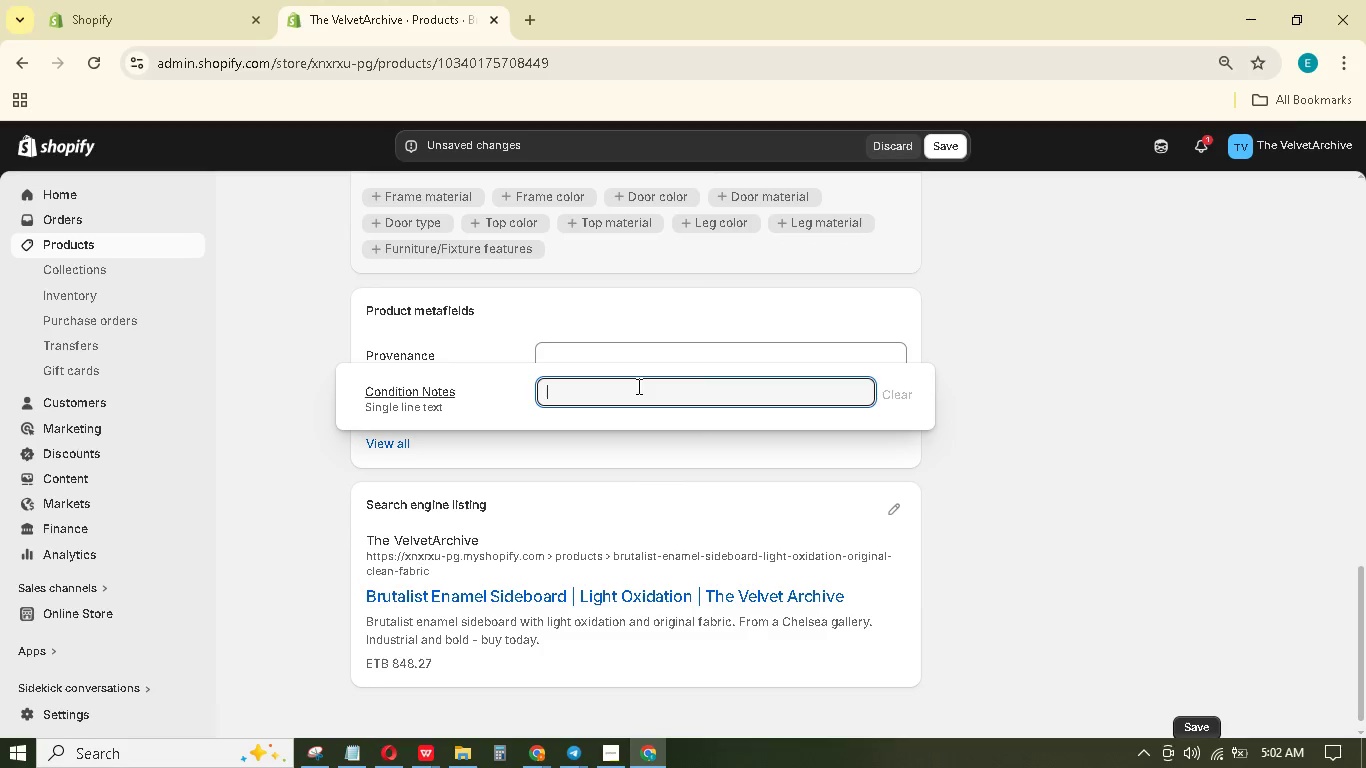 
type(Light Oxidation onmetal comonents; fabric is original and clean.)
 